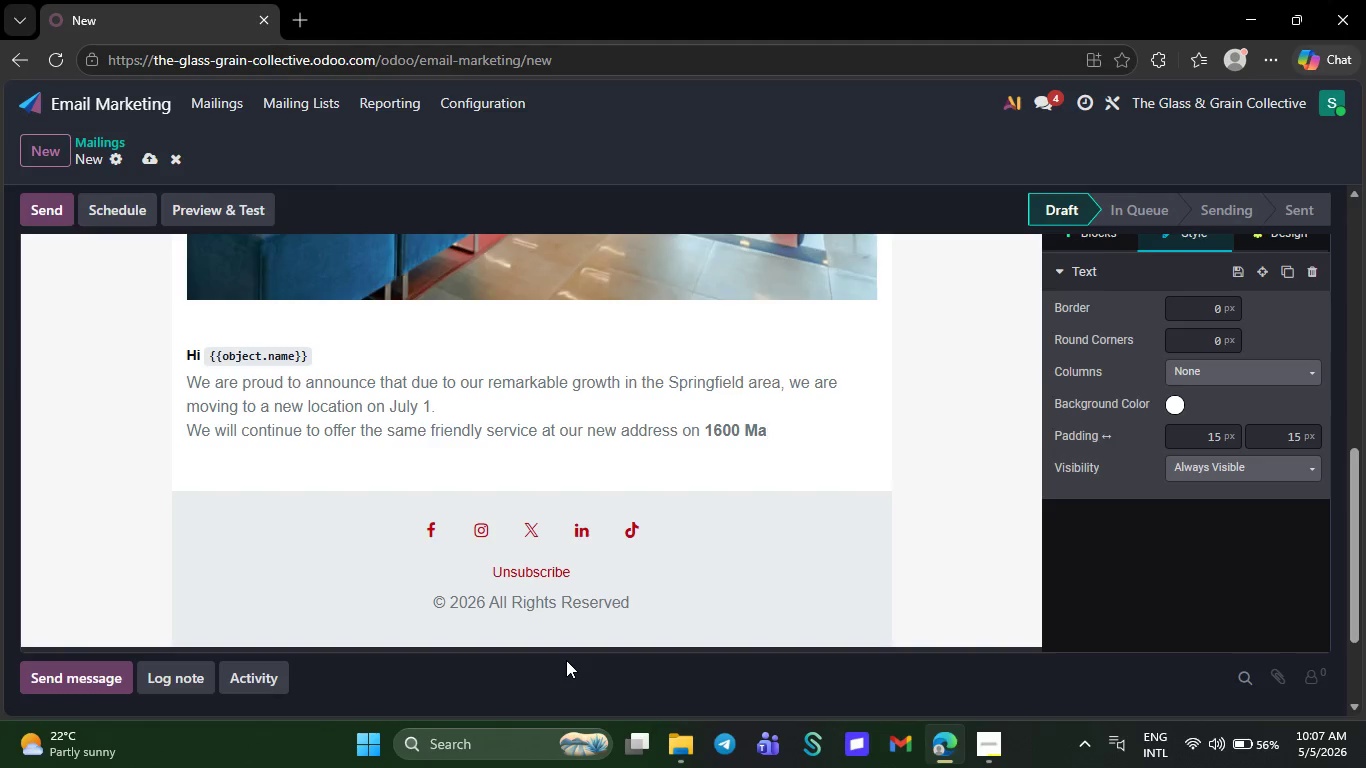 
key(Backspace)
 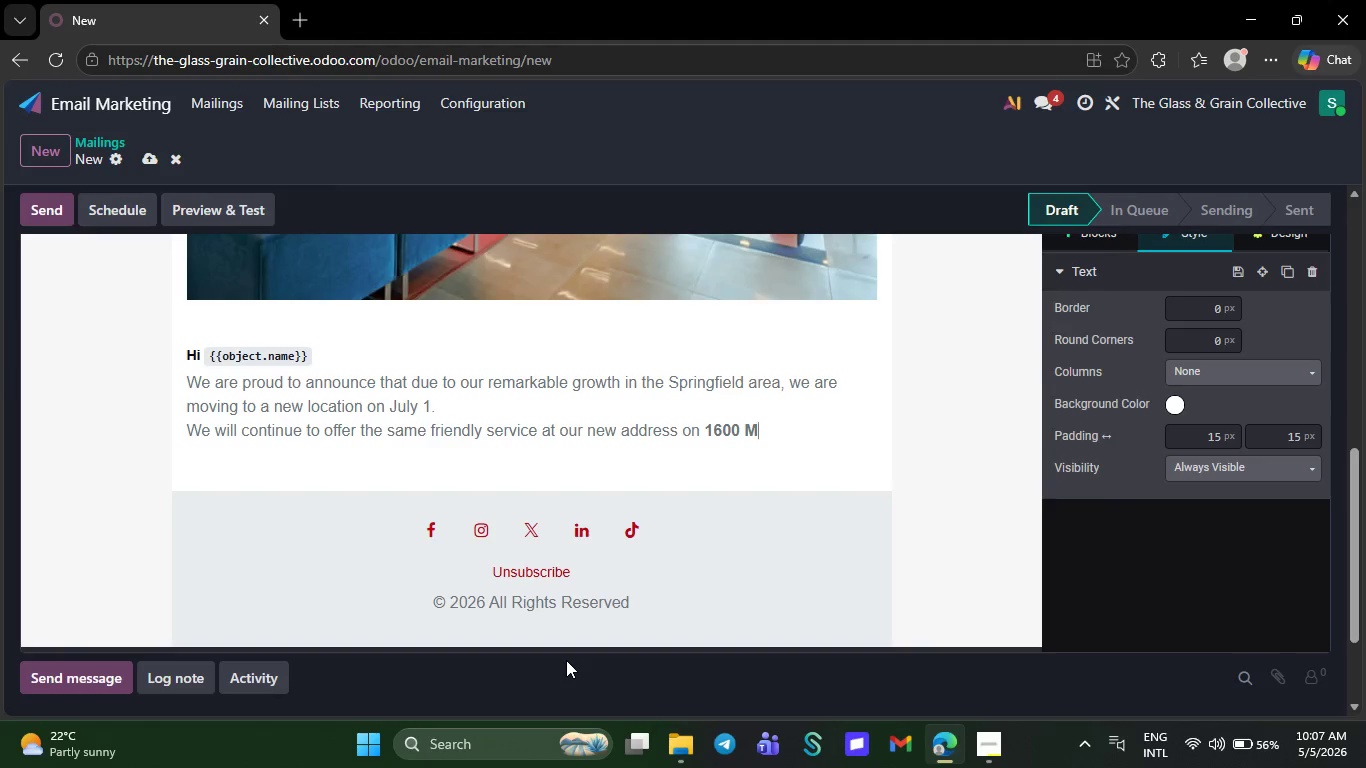 
key(Backspace)
 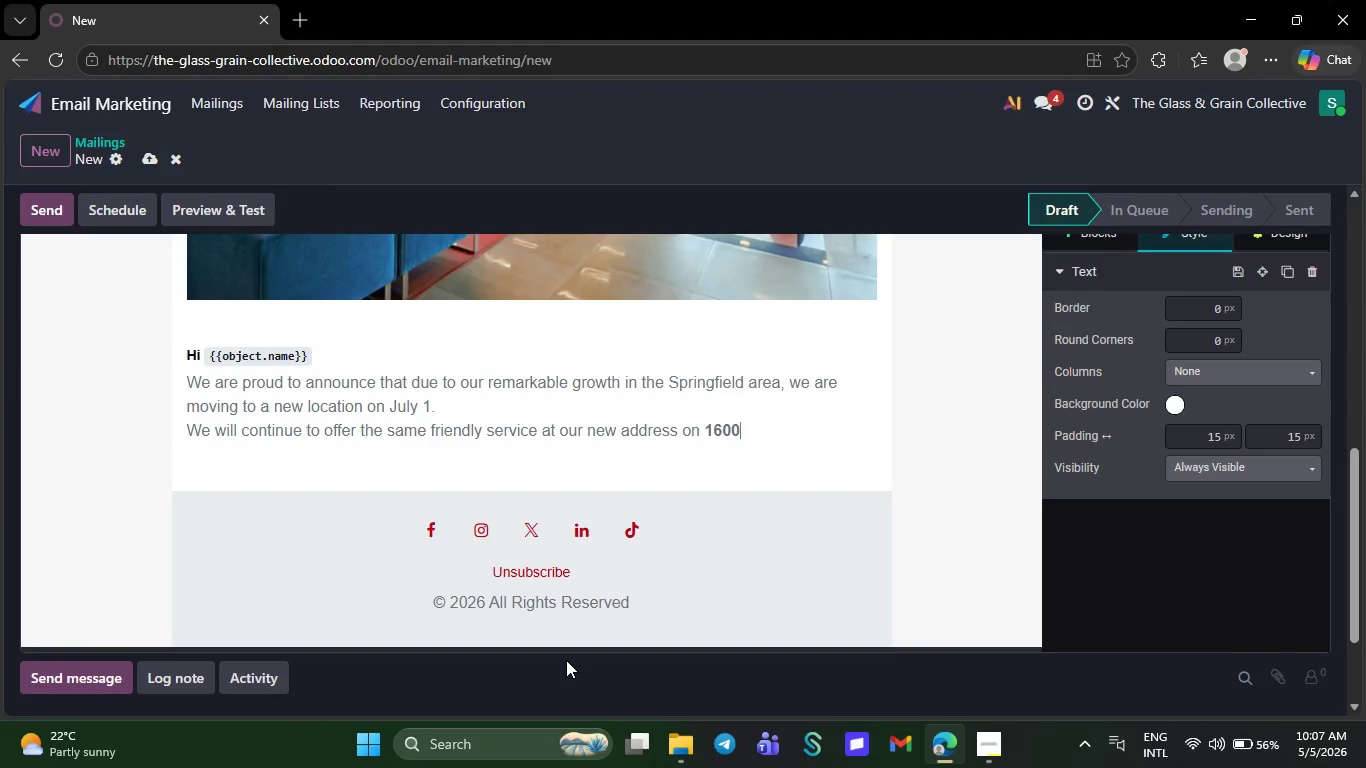 
key(Backspace)
 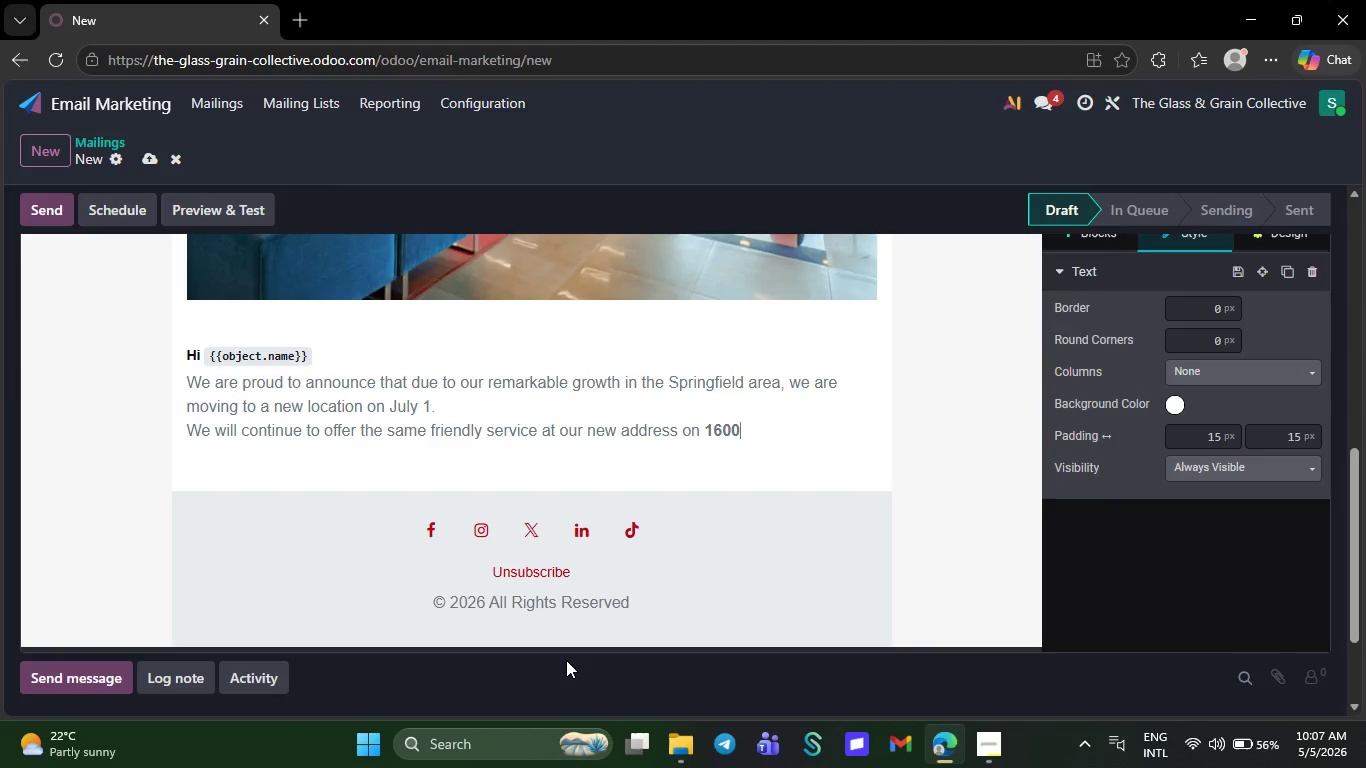 
key(Backspace)
 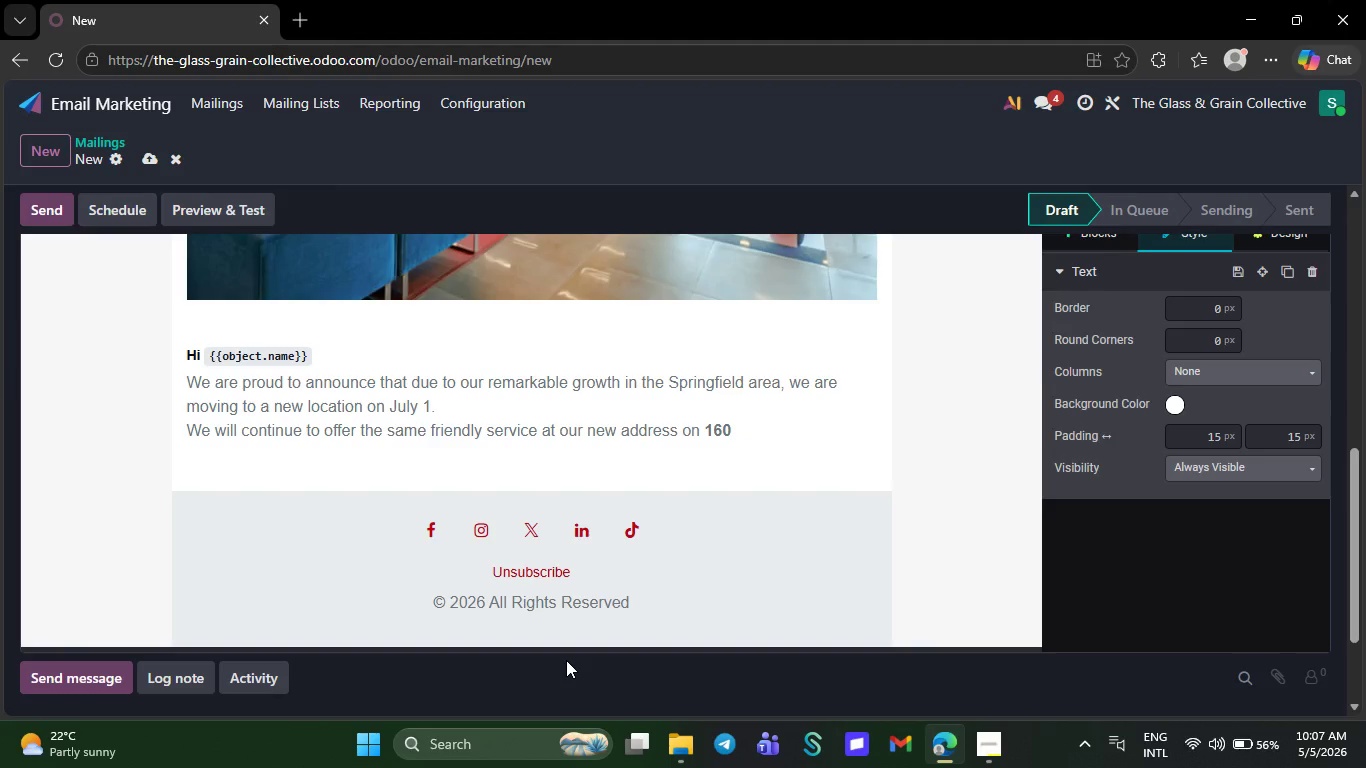 
key(Backspace)
 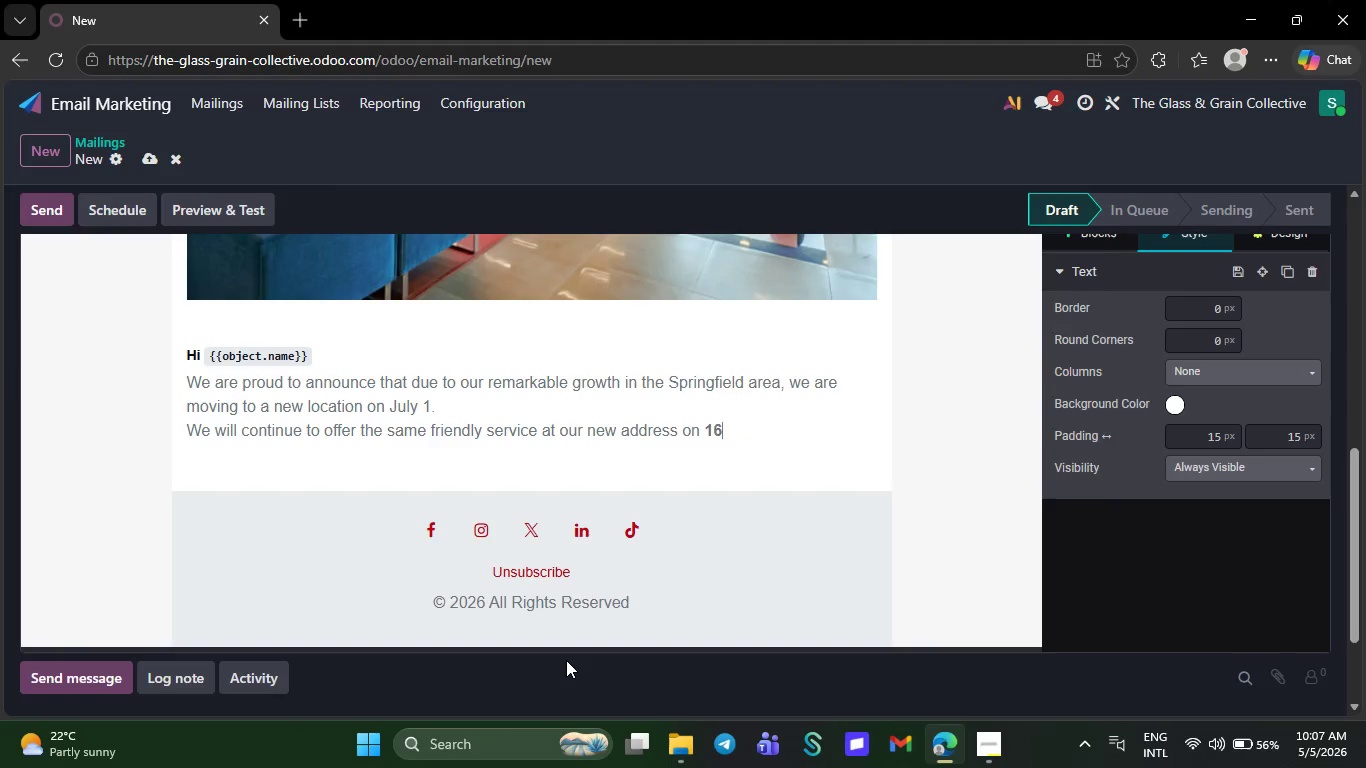 
key(Backspace)
 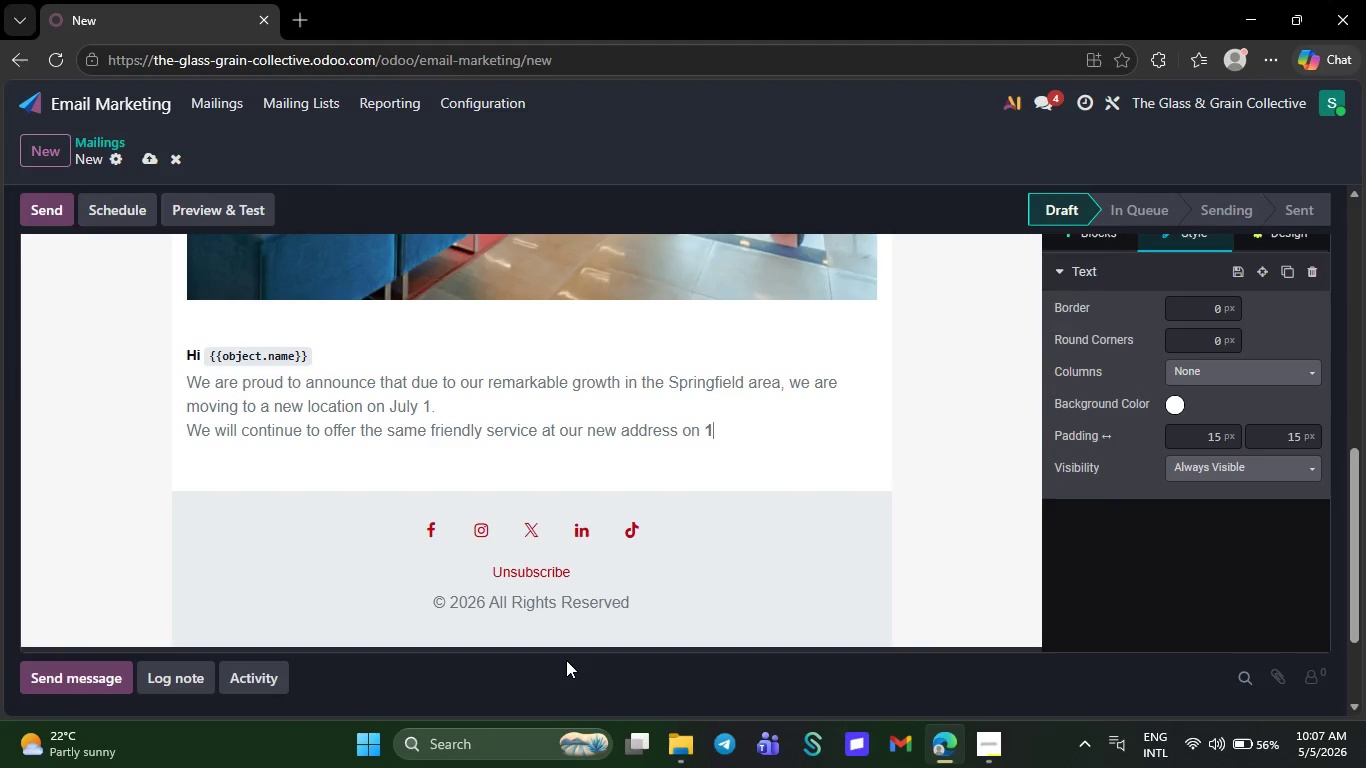 
key(Backspace)
 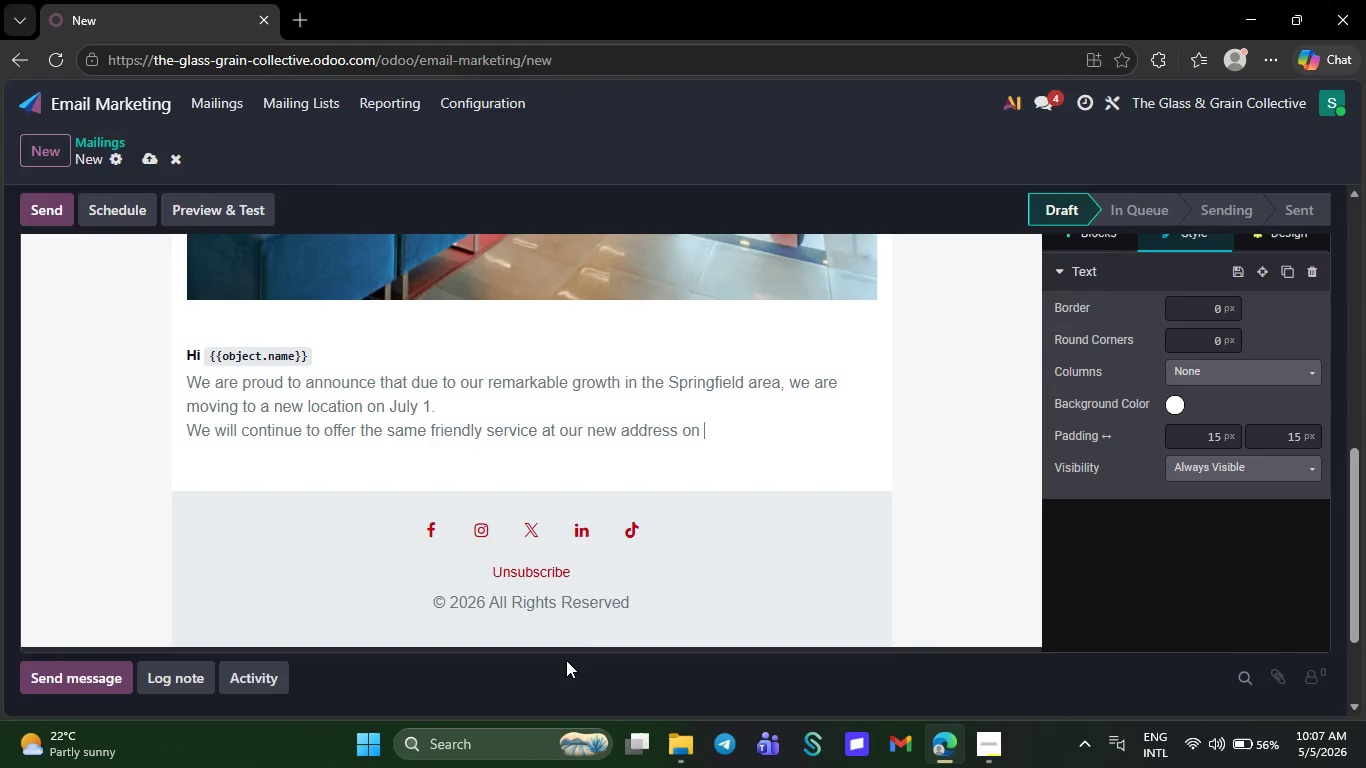 
wait(5.69)
 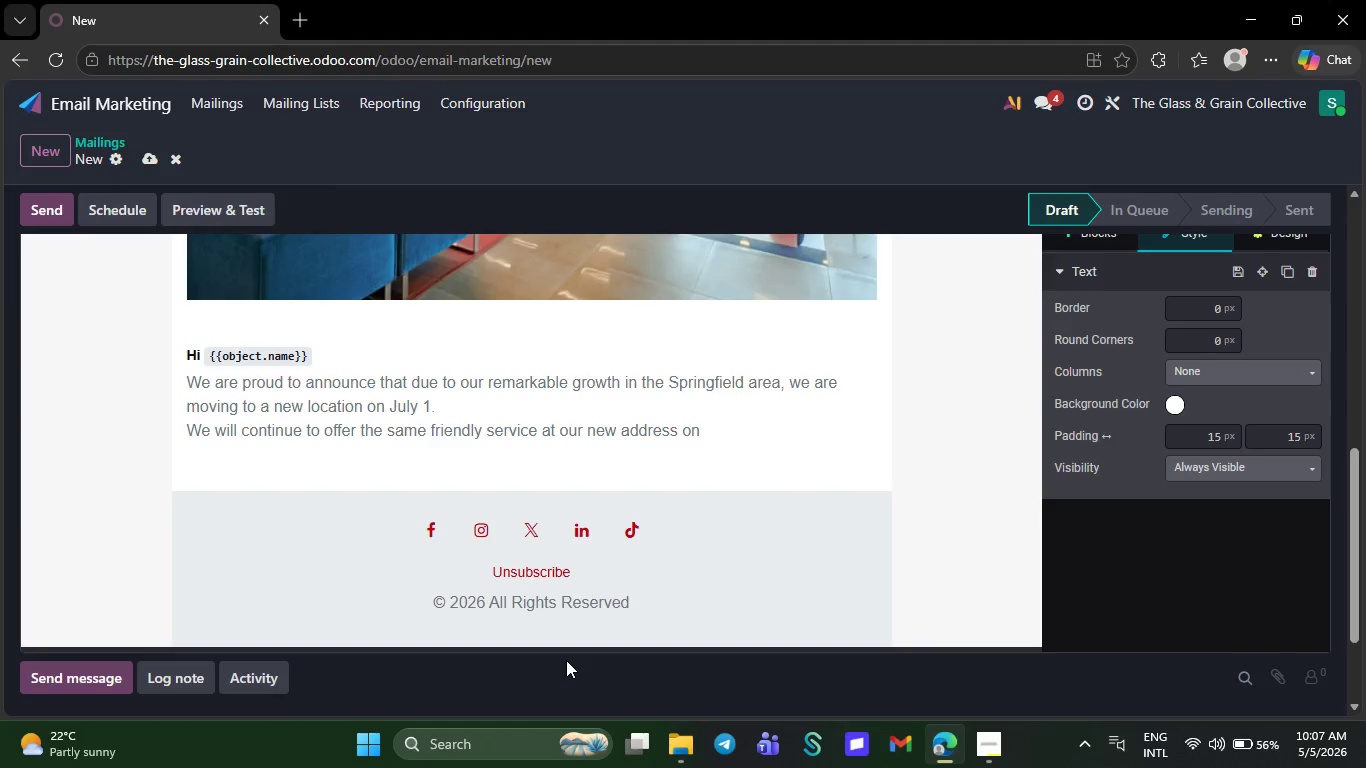 
key(Backspace)
 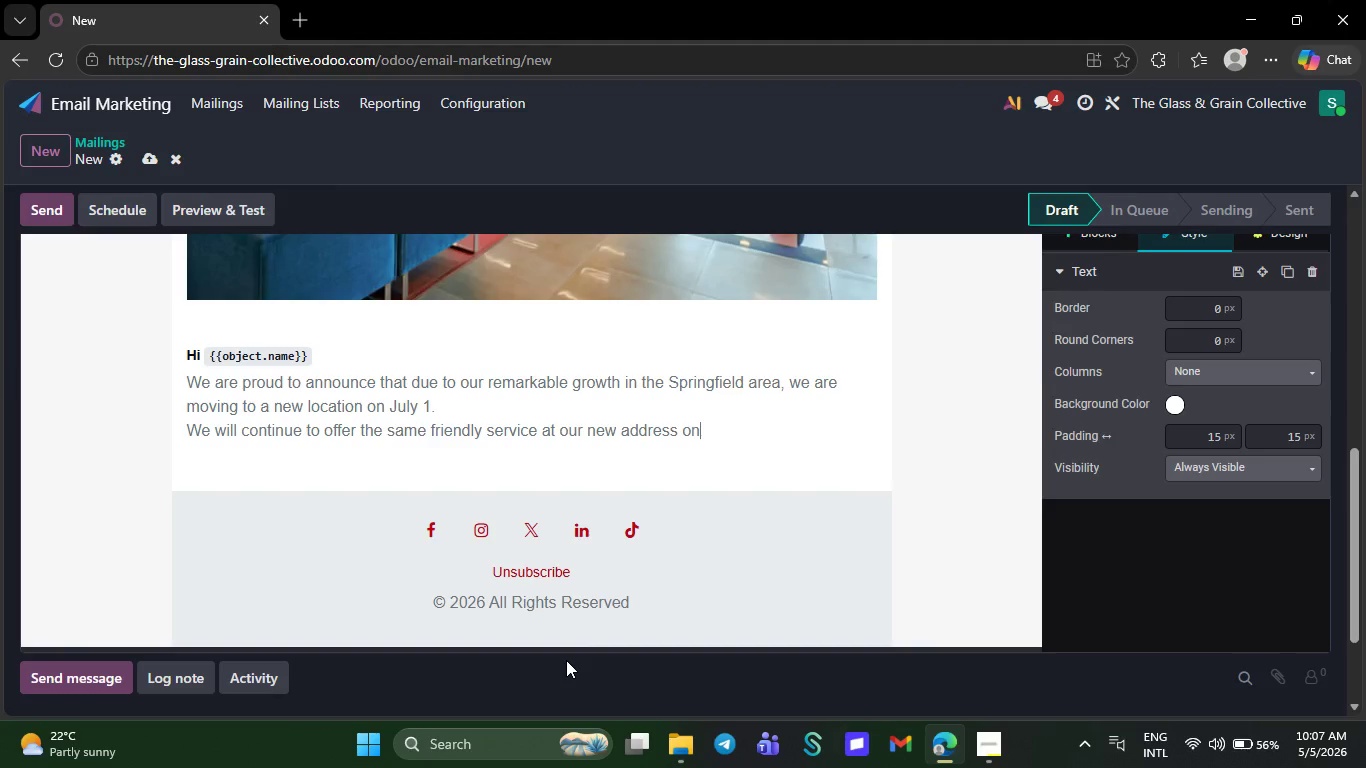 
key(Backspace)
 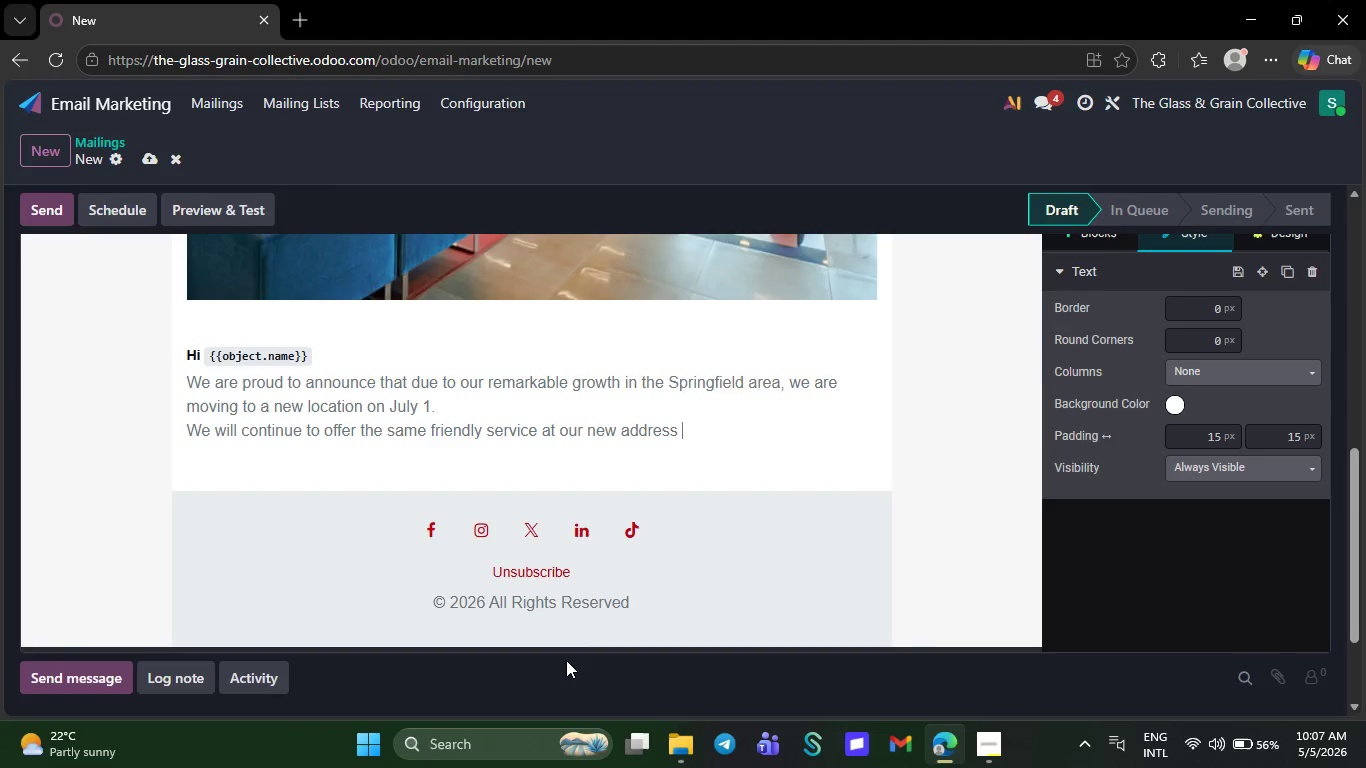 
key(Backspace)
 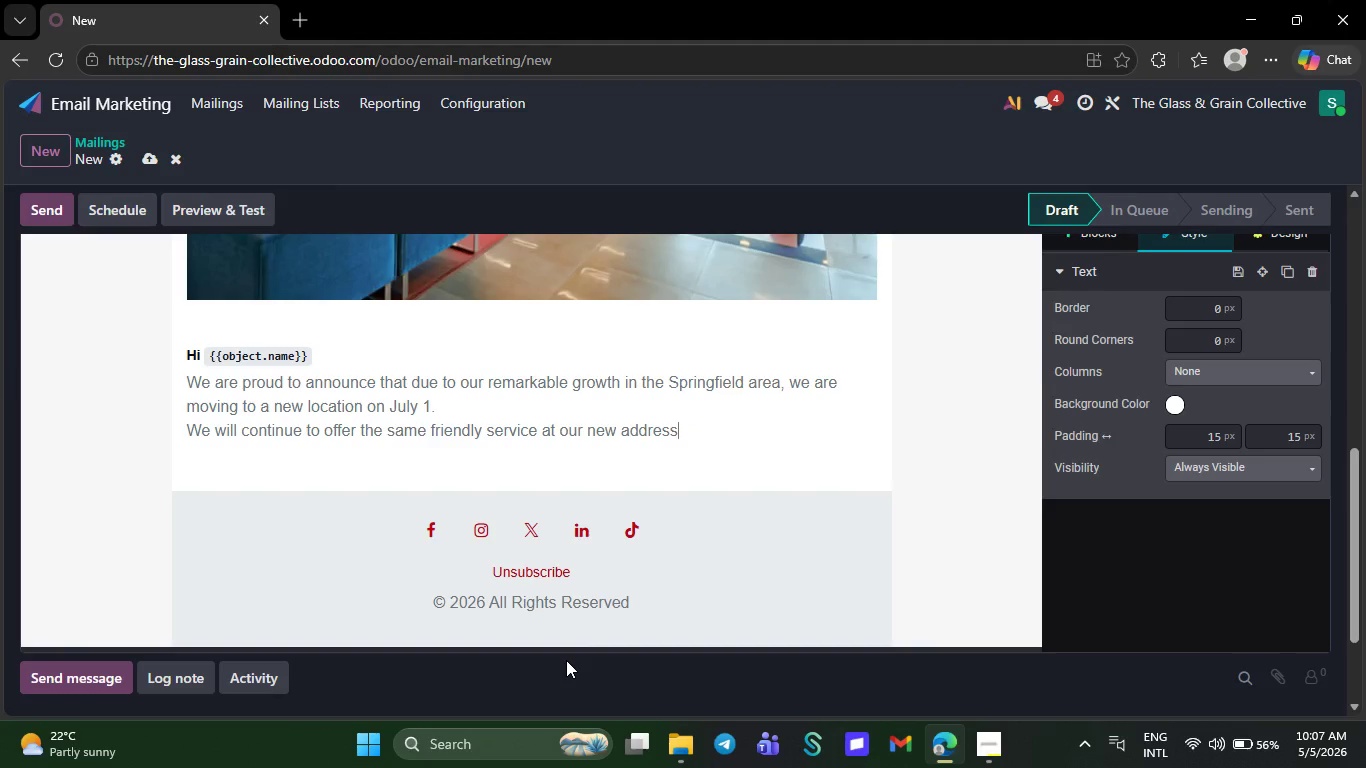 
key(Backspace)
 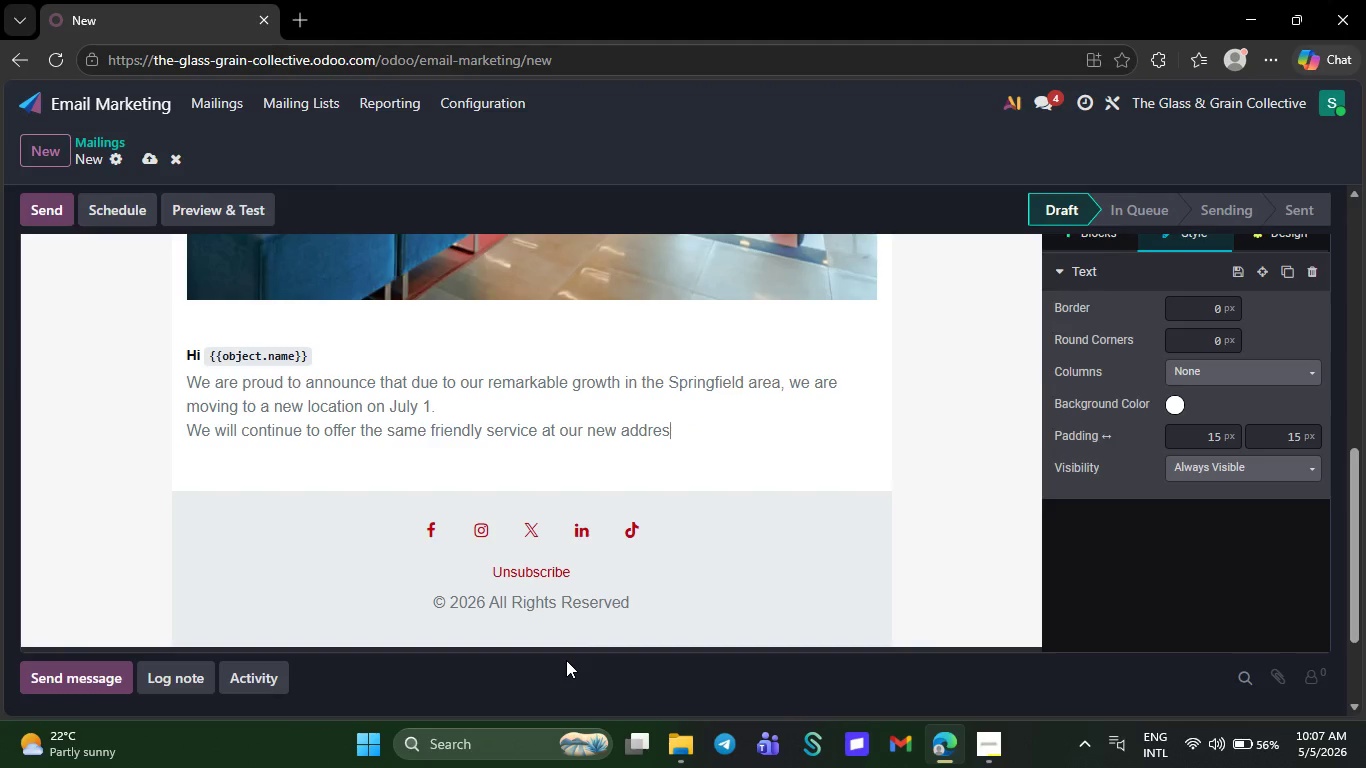 
key(Backspace)
 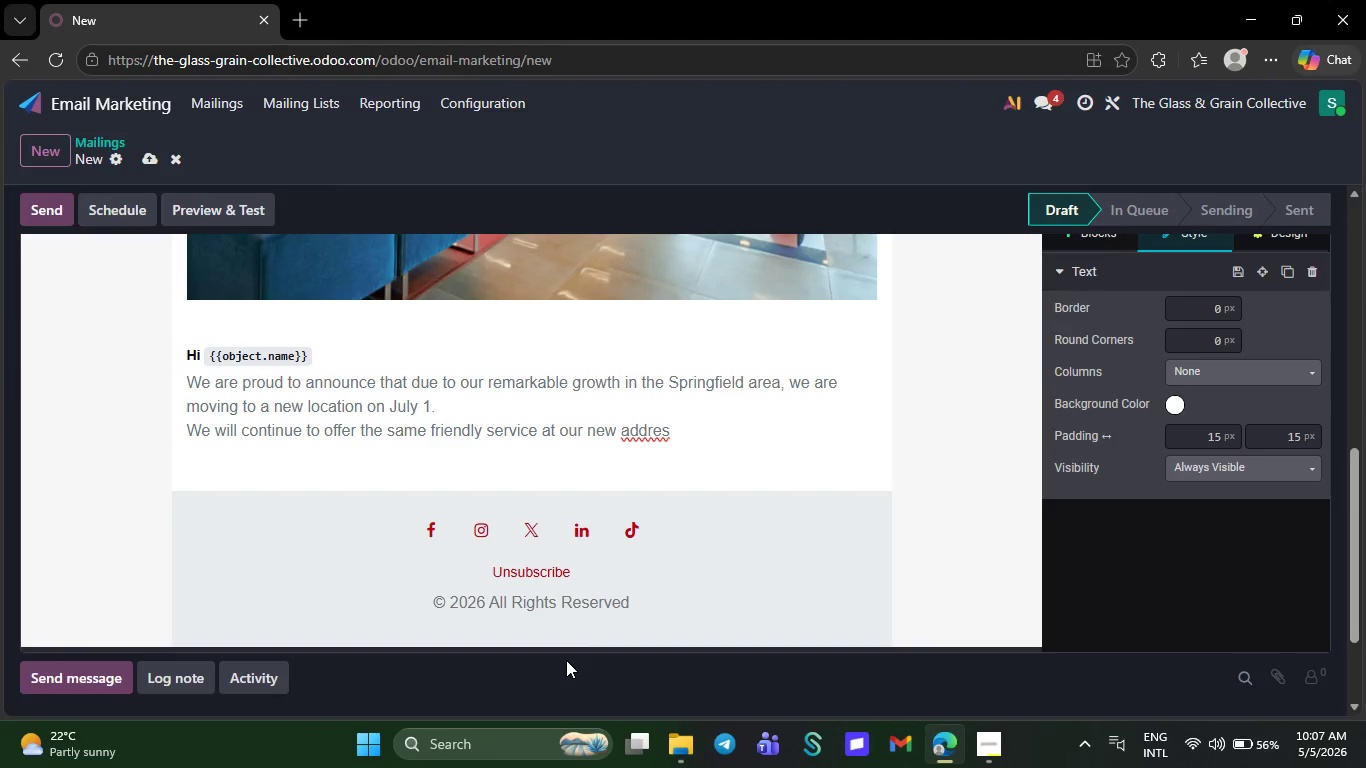 
key(Backspace)
 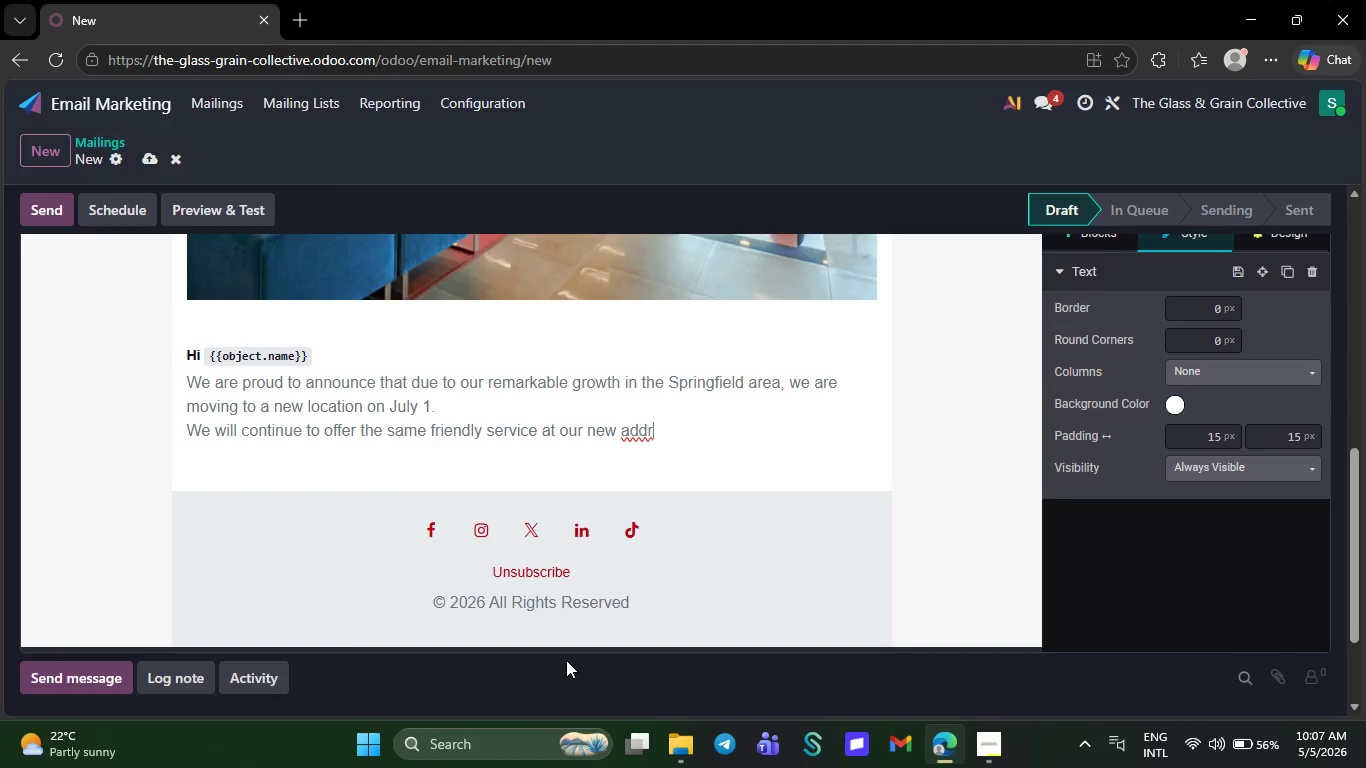 
key(Backspace)
 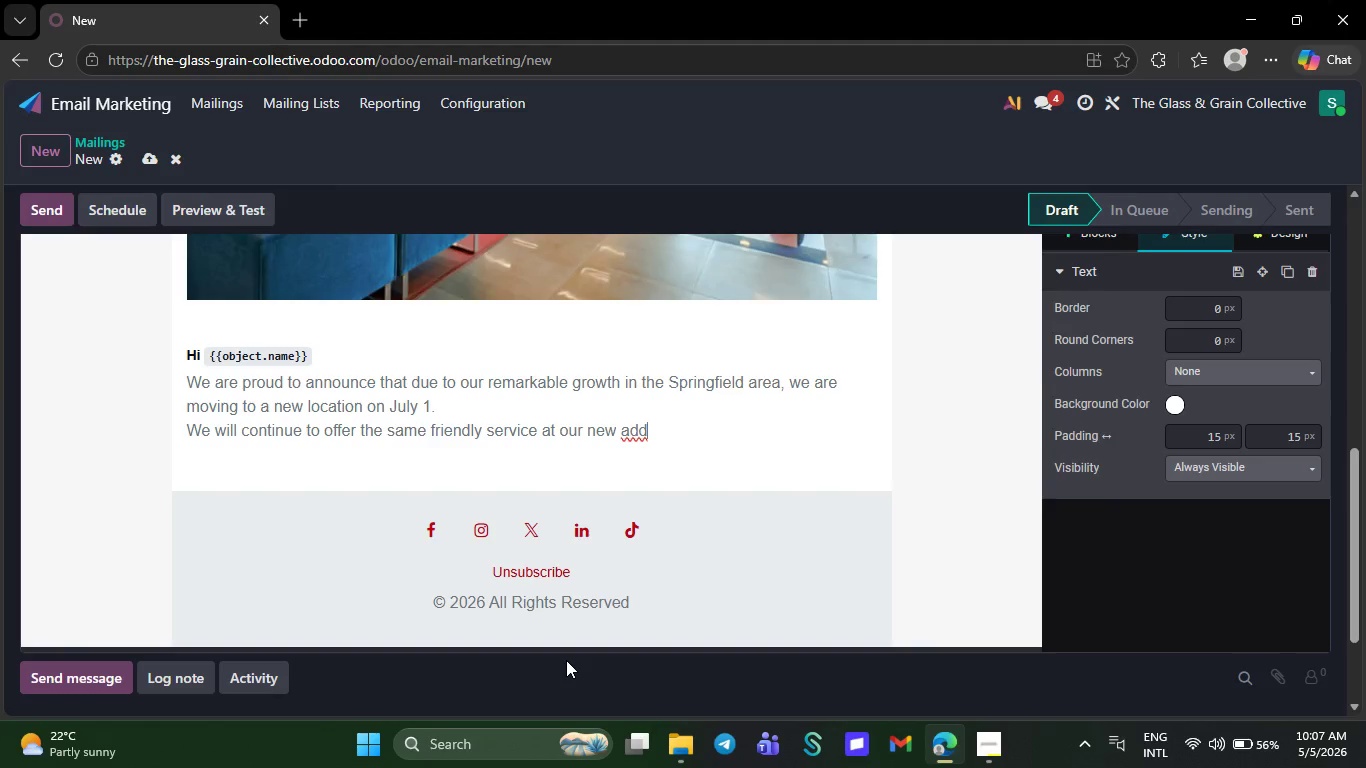 
key(Backspace)
 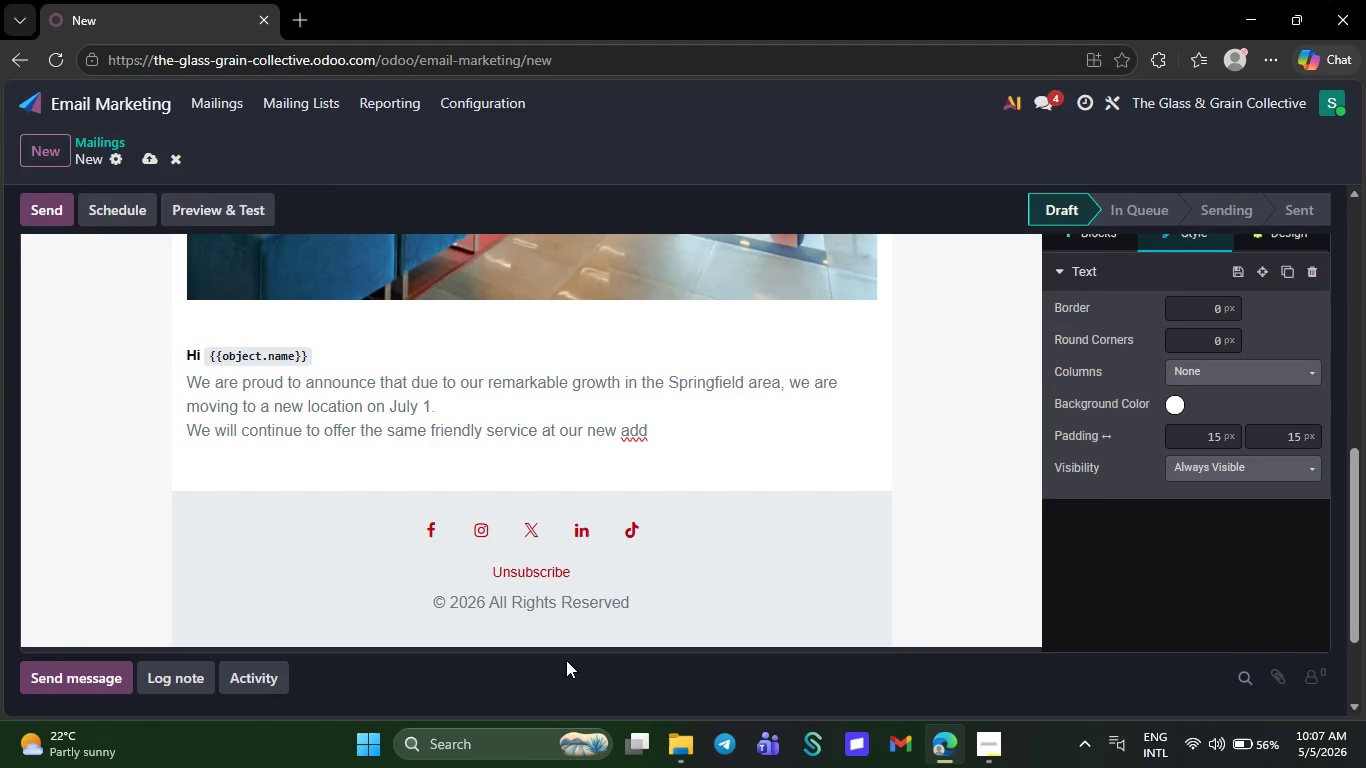 
key(Backspace)
 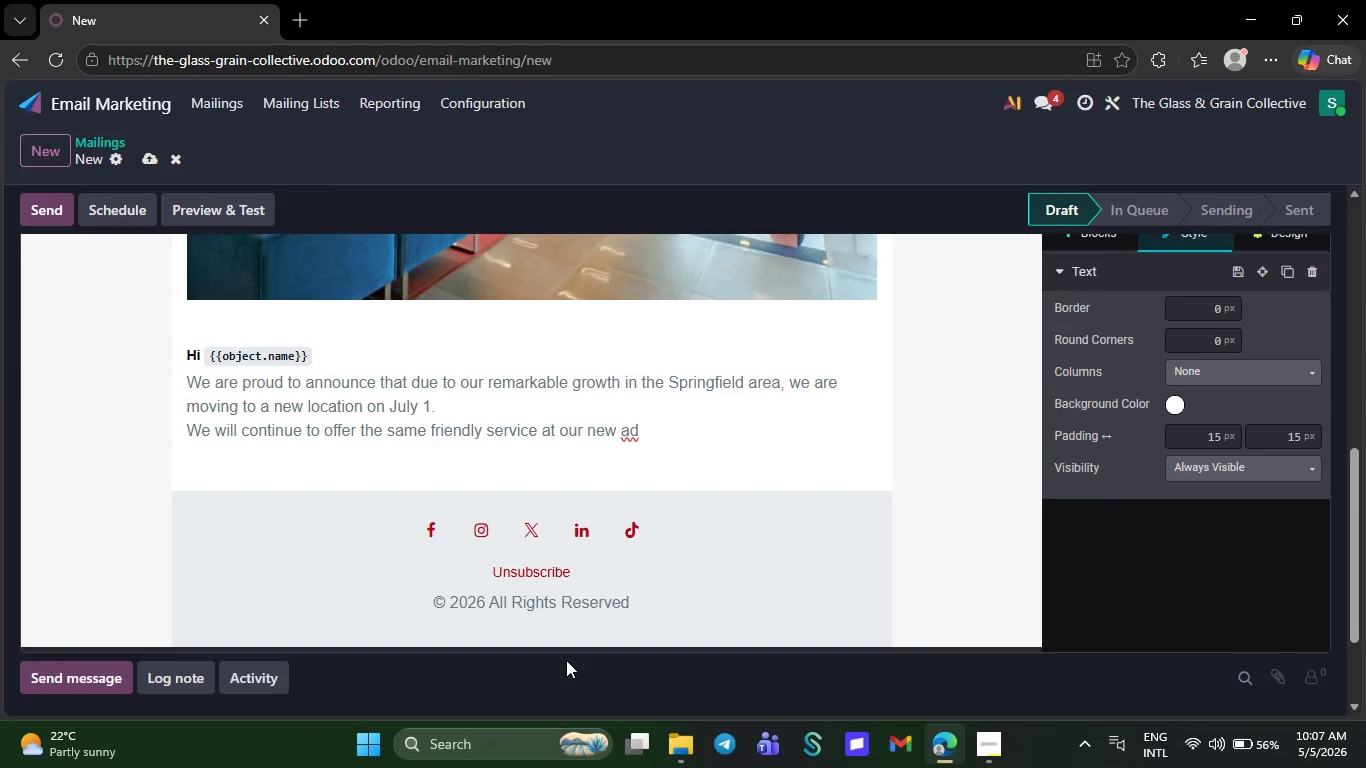 
key(Backspace)
 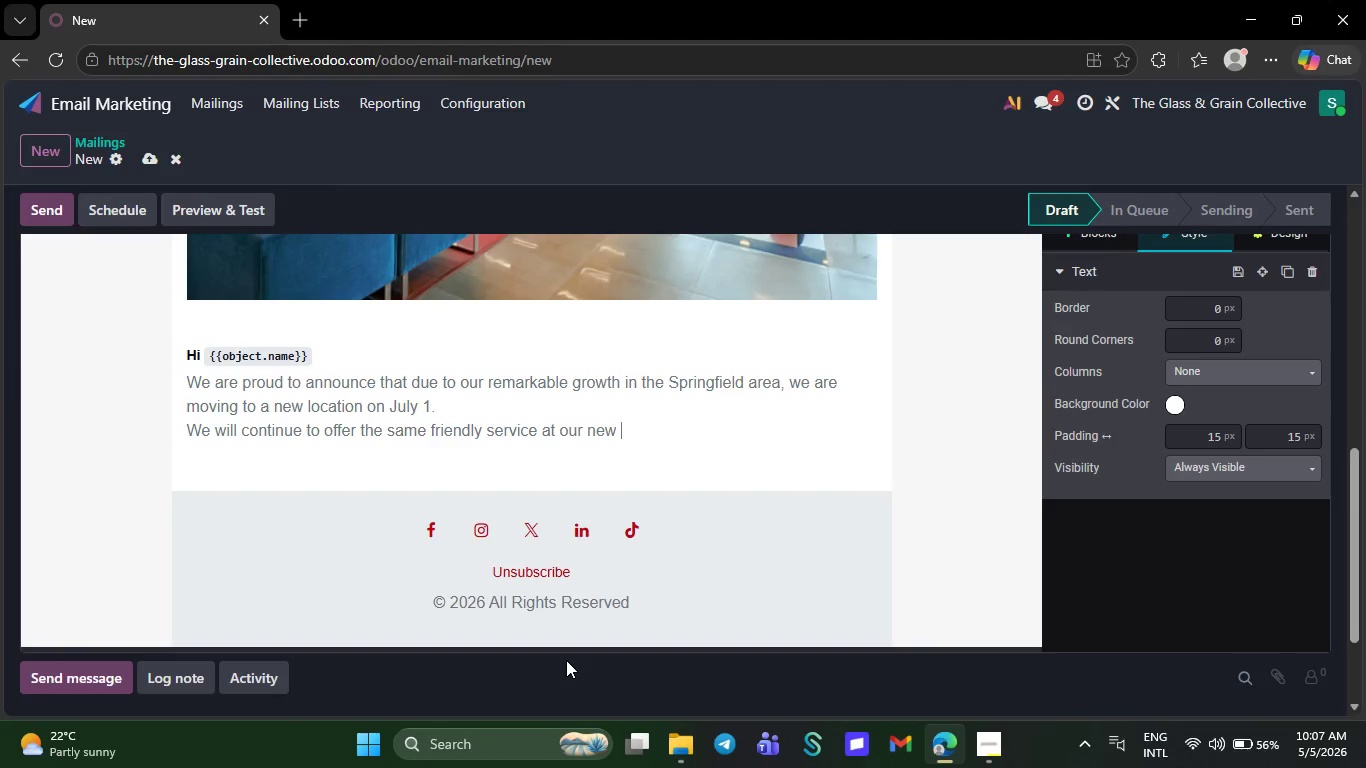 
key(Backspace)
 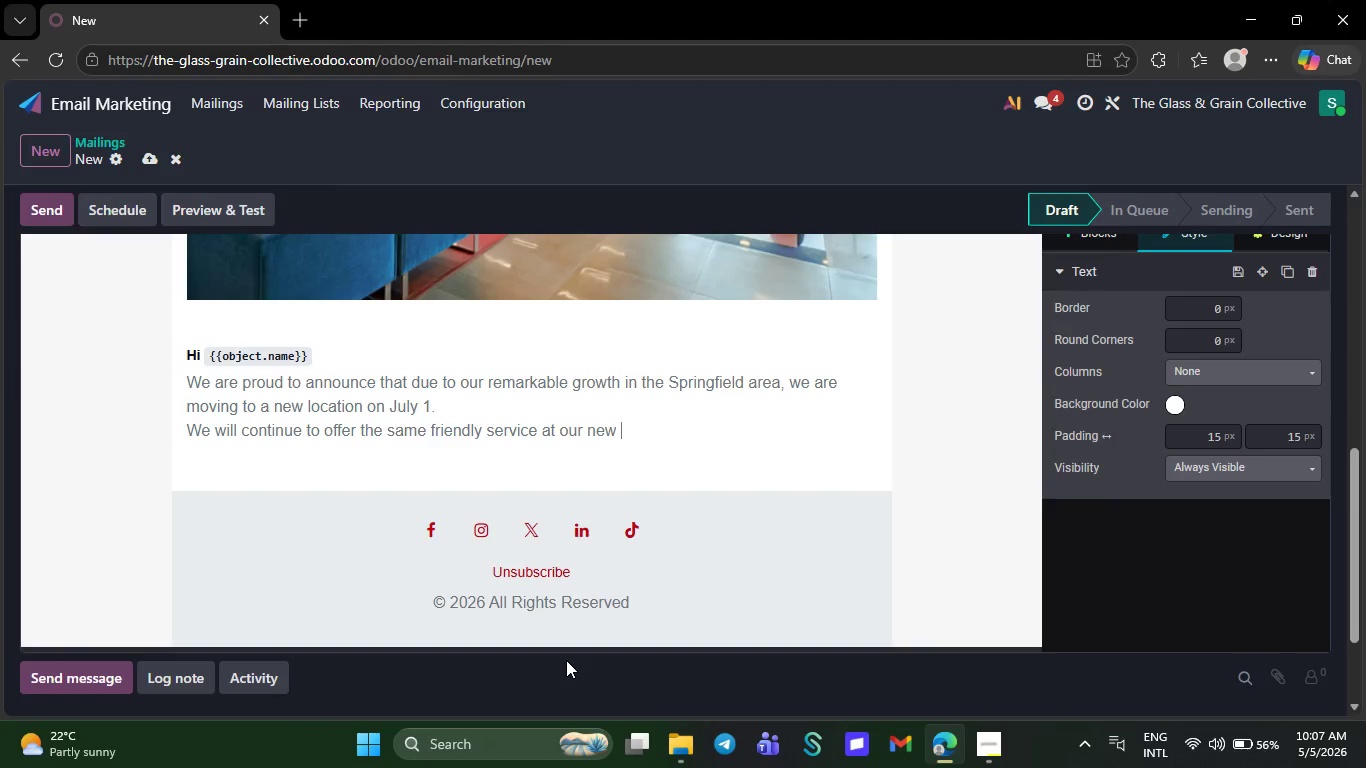 
key(Backspace)
 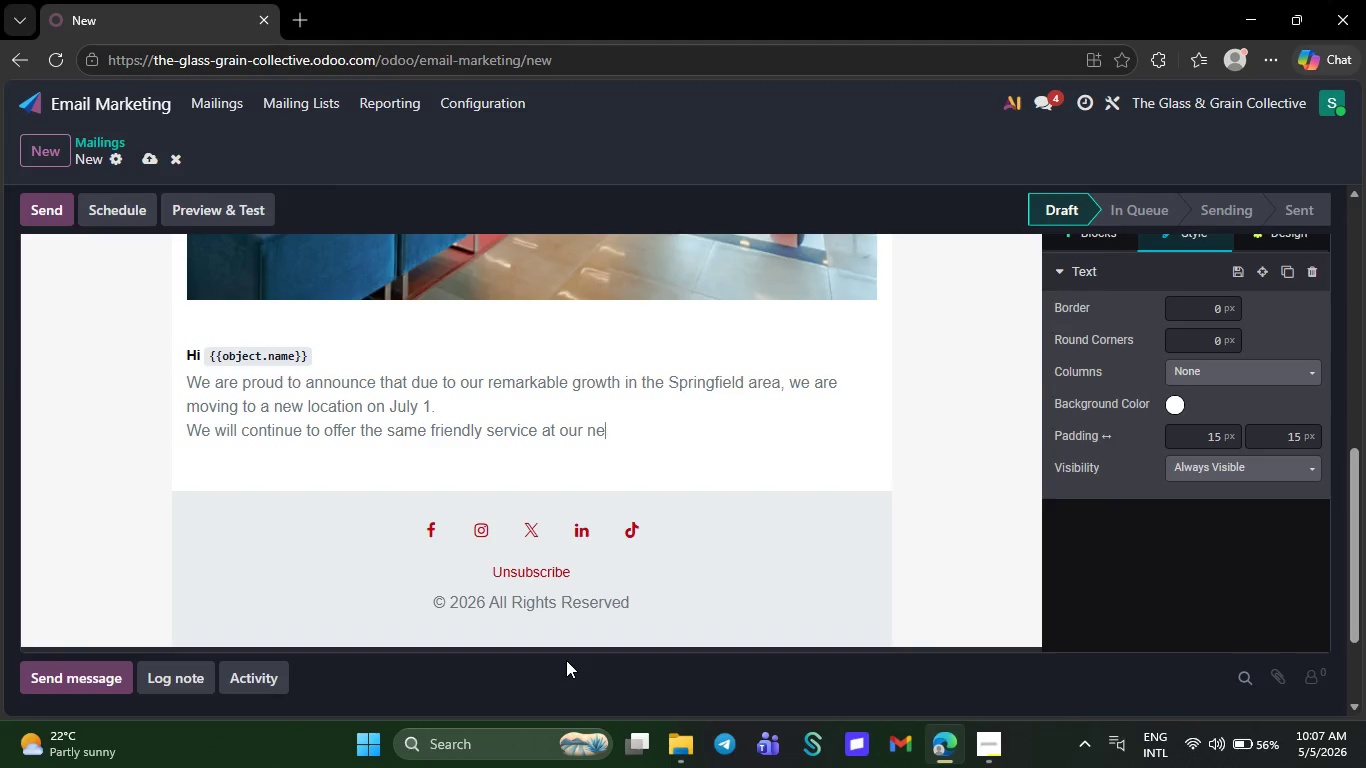 
key(Backspace)
 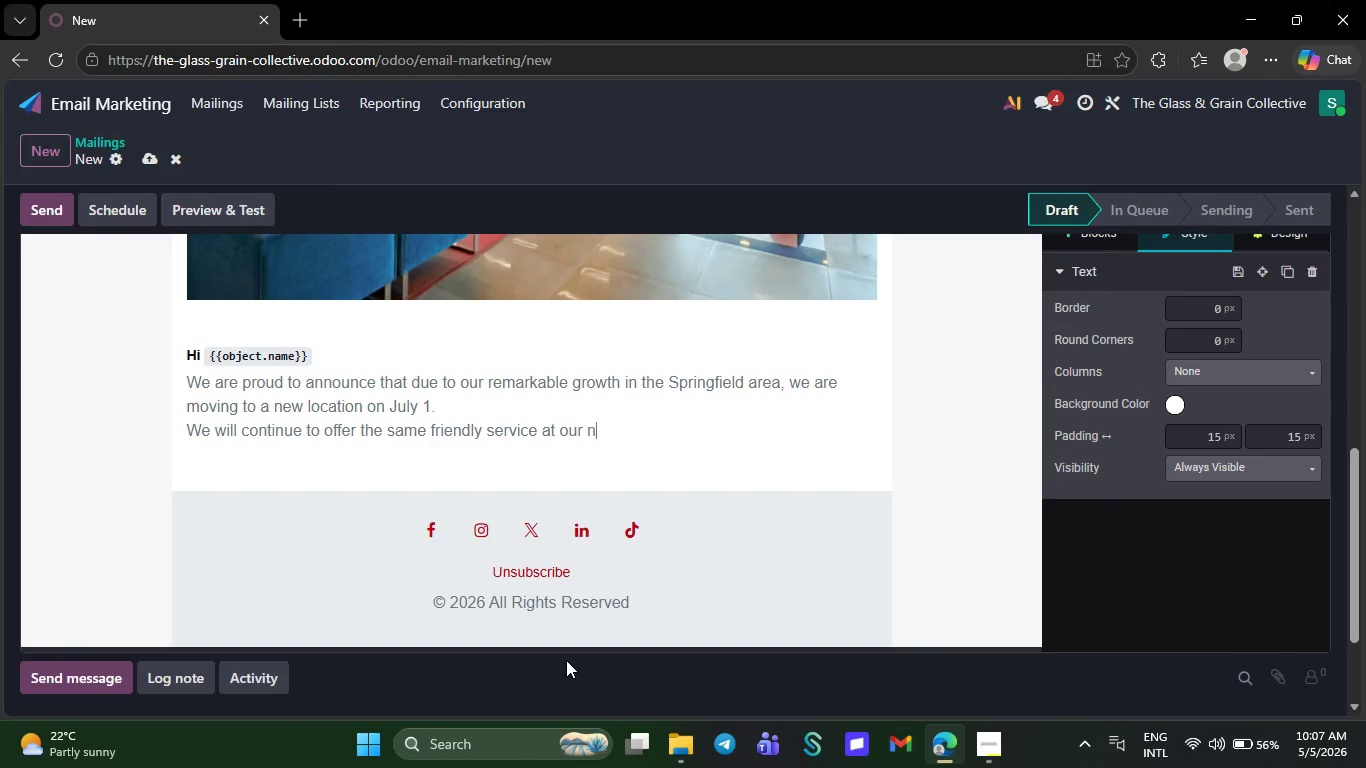 
key(Backspace)
 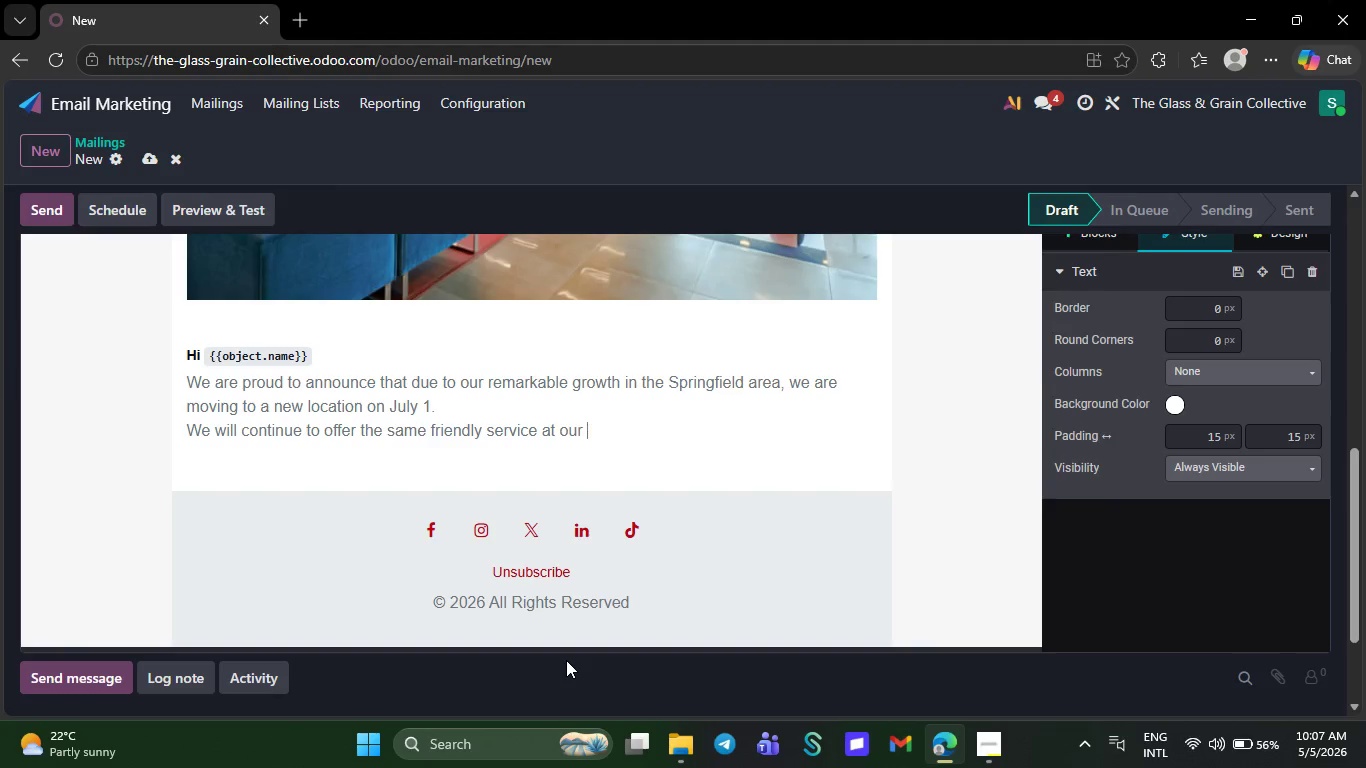 
key(Backspace)
 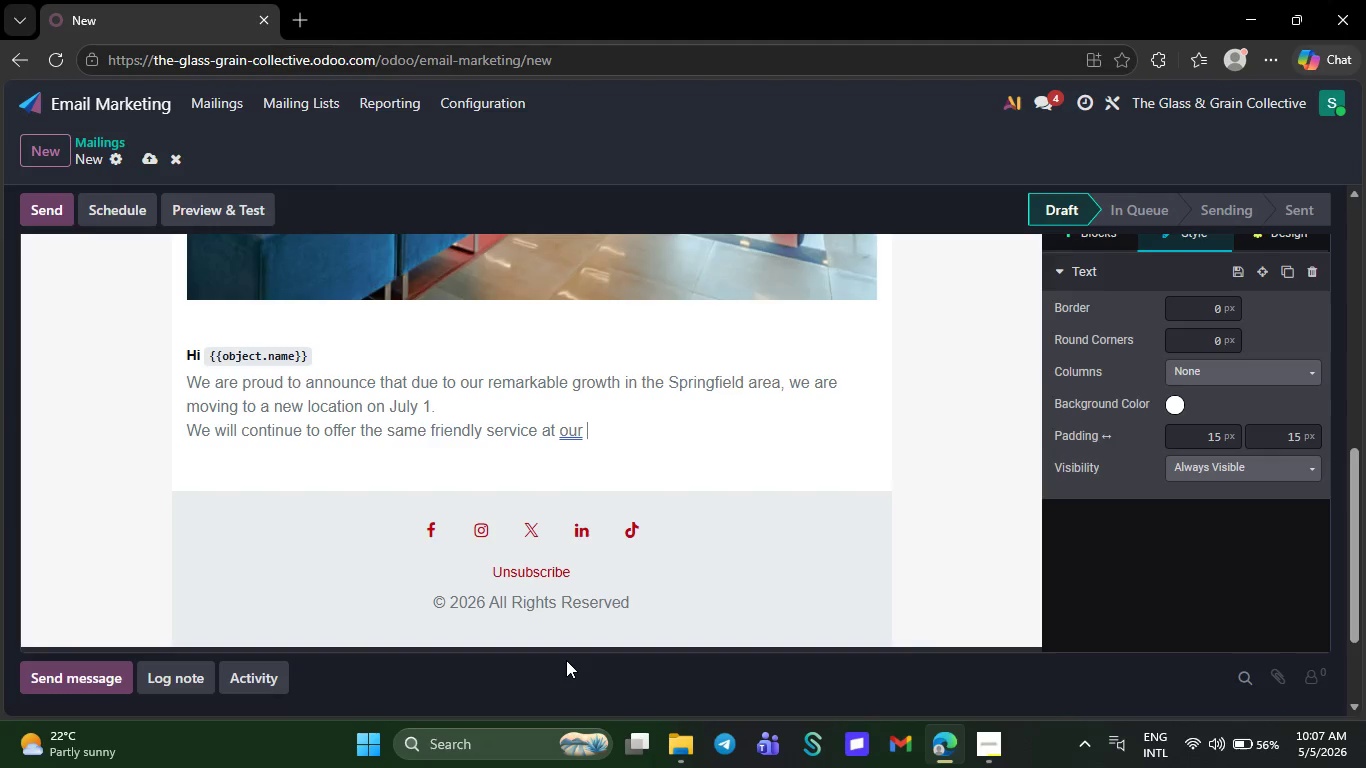 
key(Backspace)
 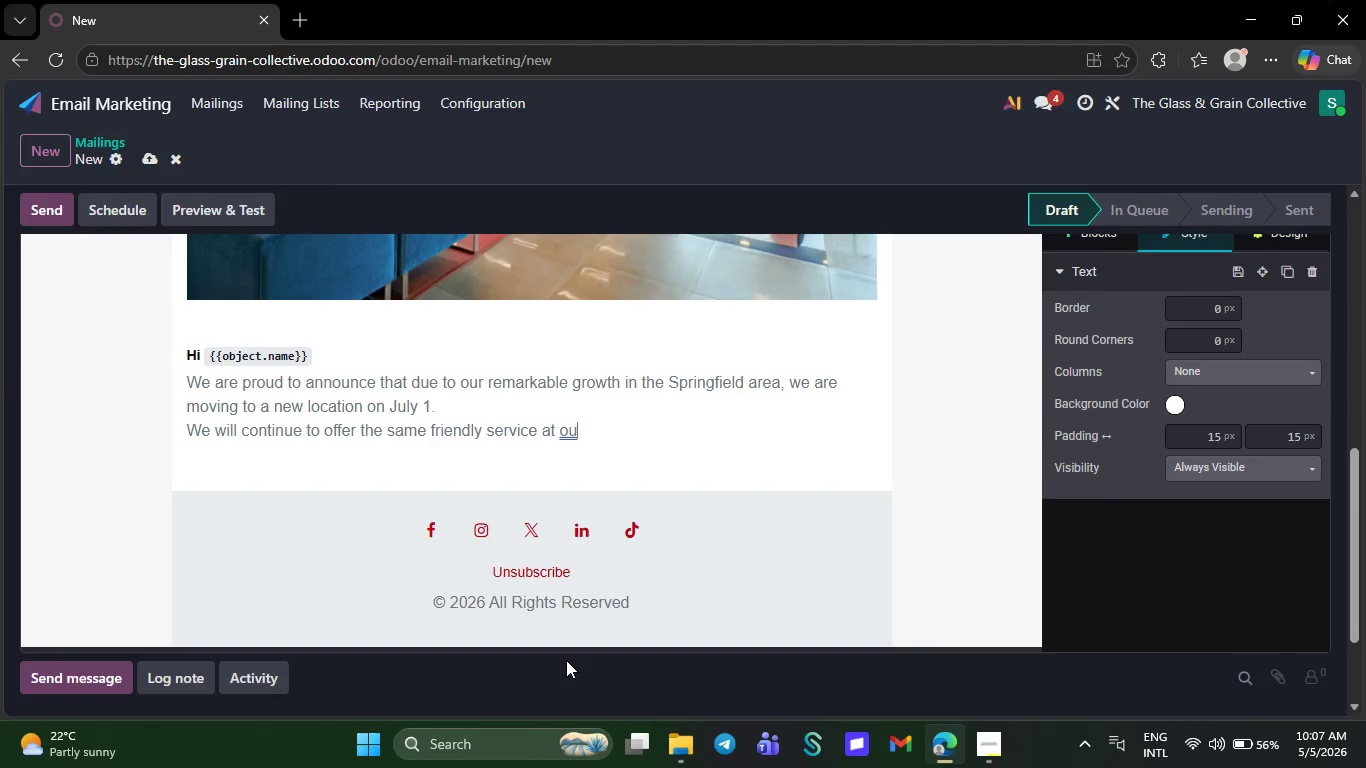 
key(Backspace)
 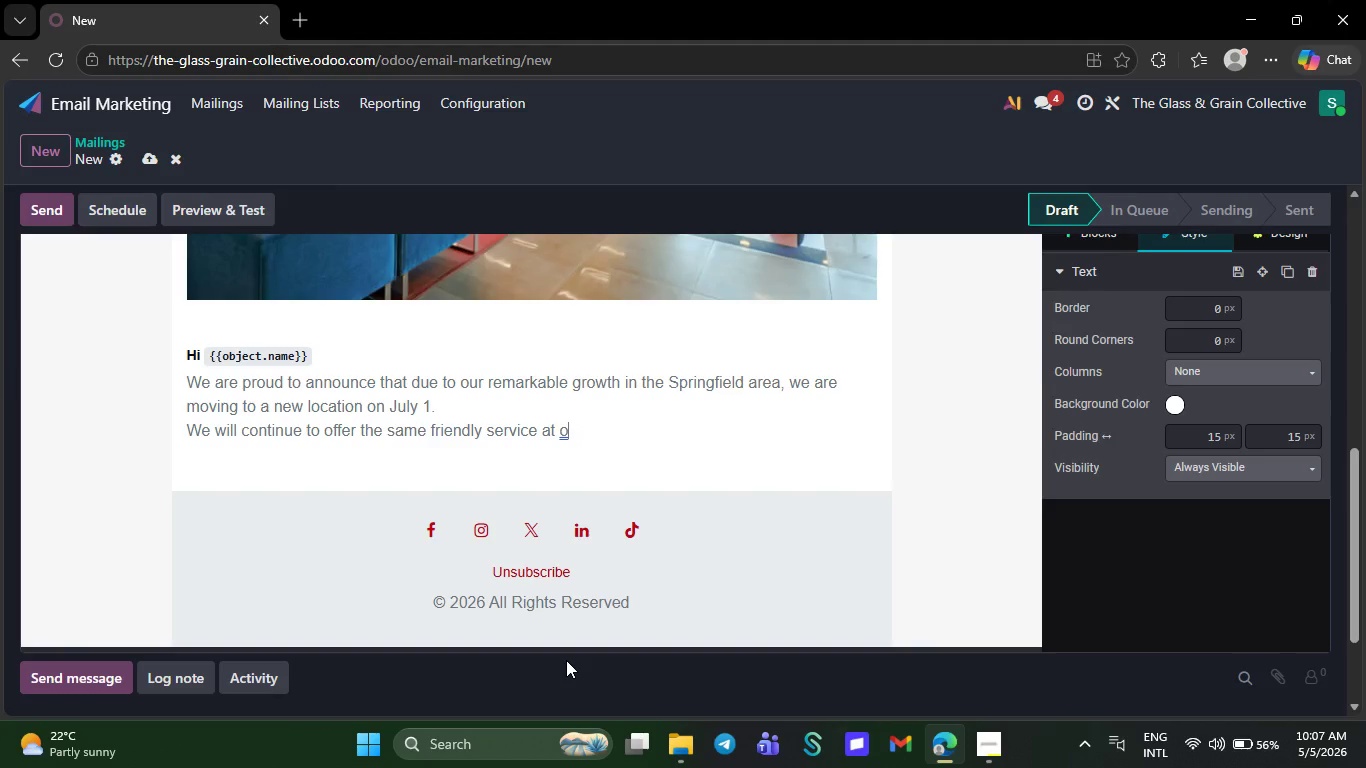 
key(Backspace)
 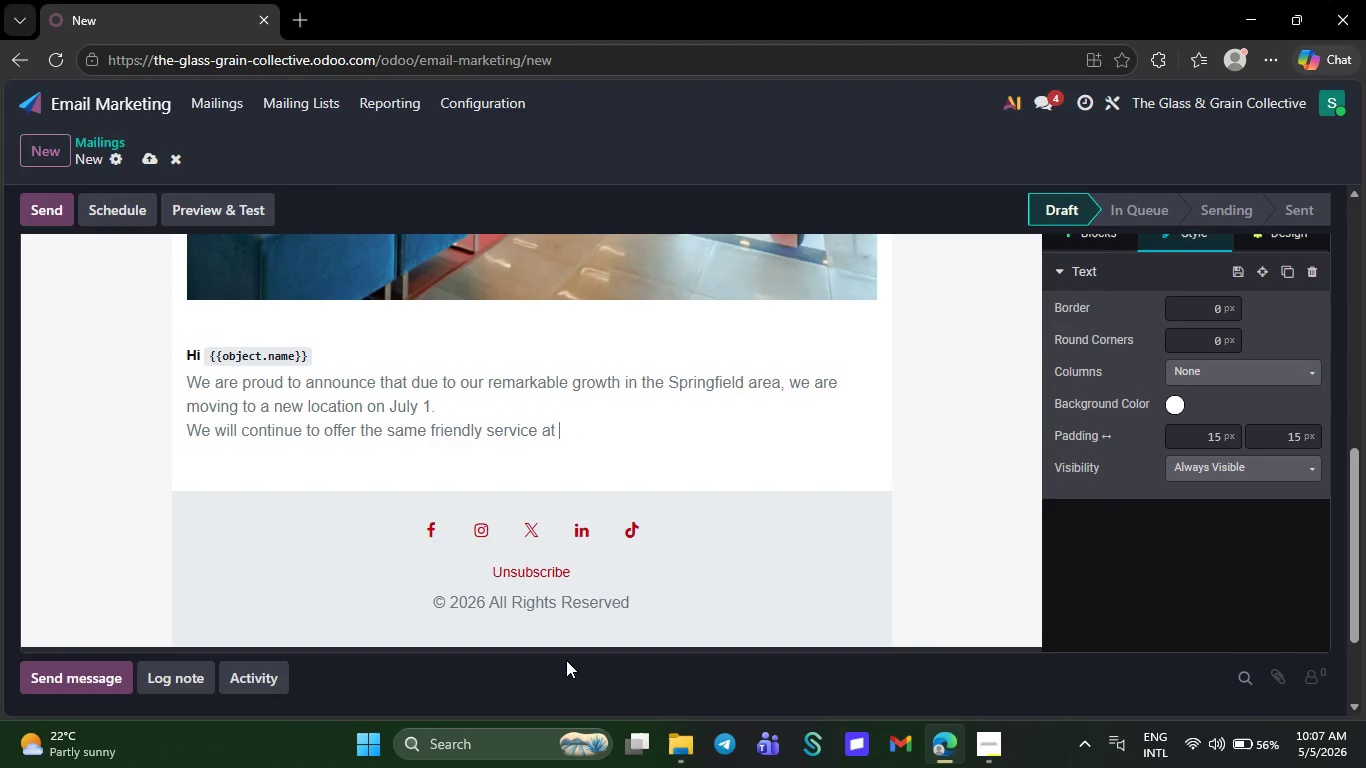 
key(Backspace)
 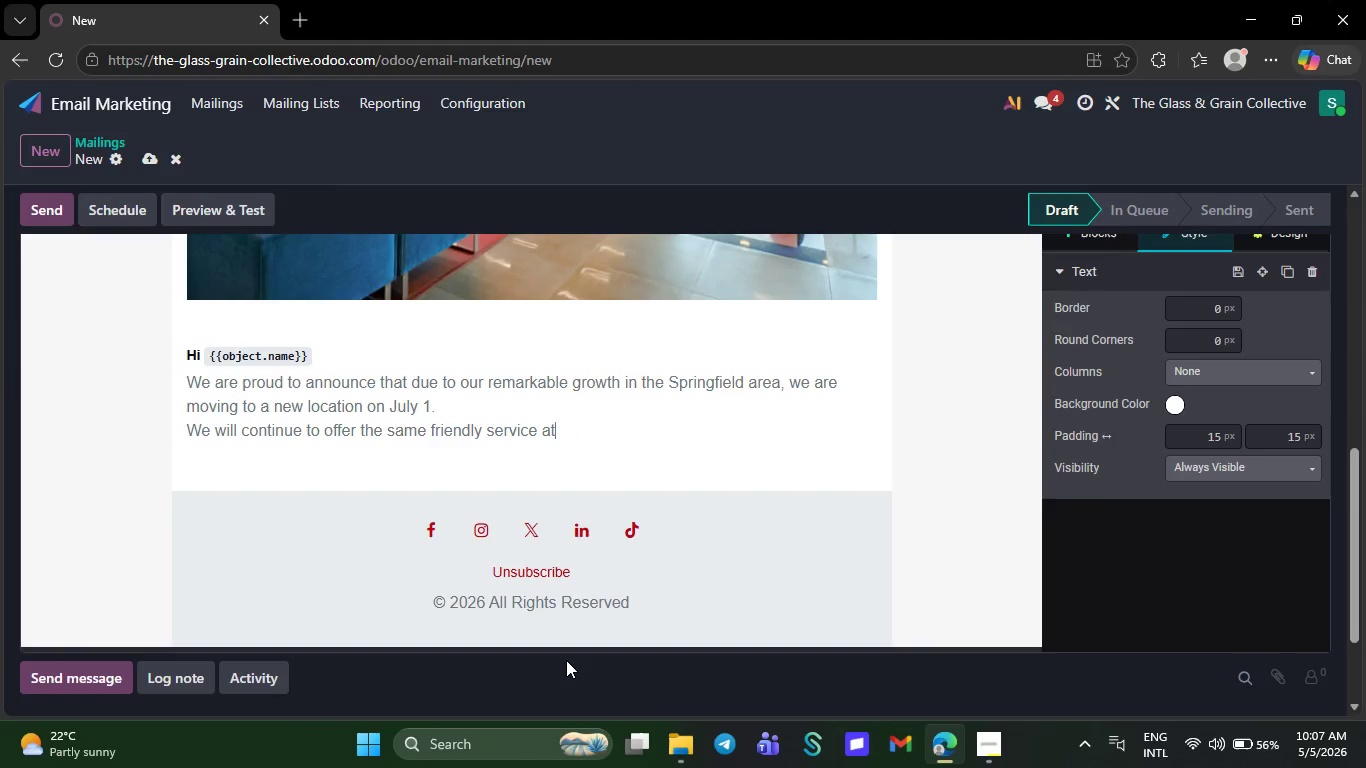 
key(Backspace)
 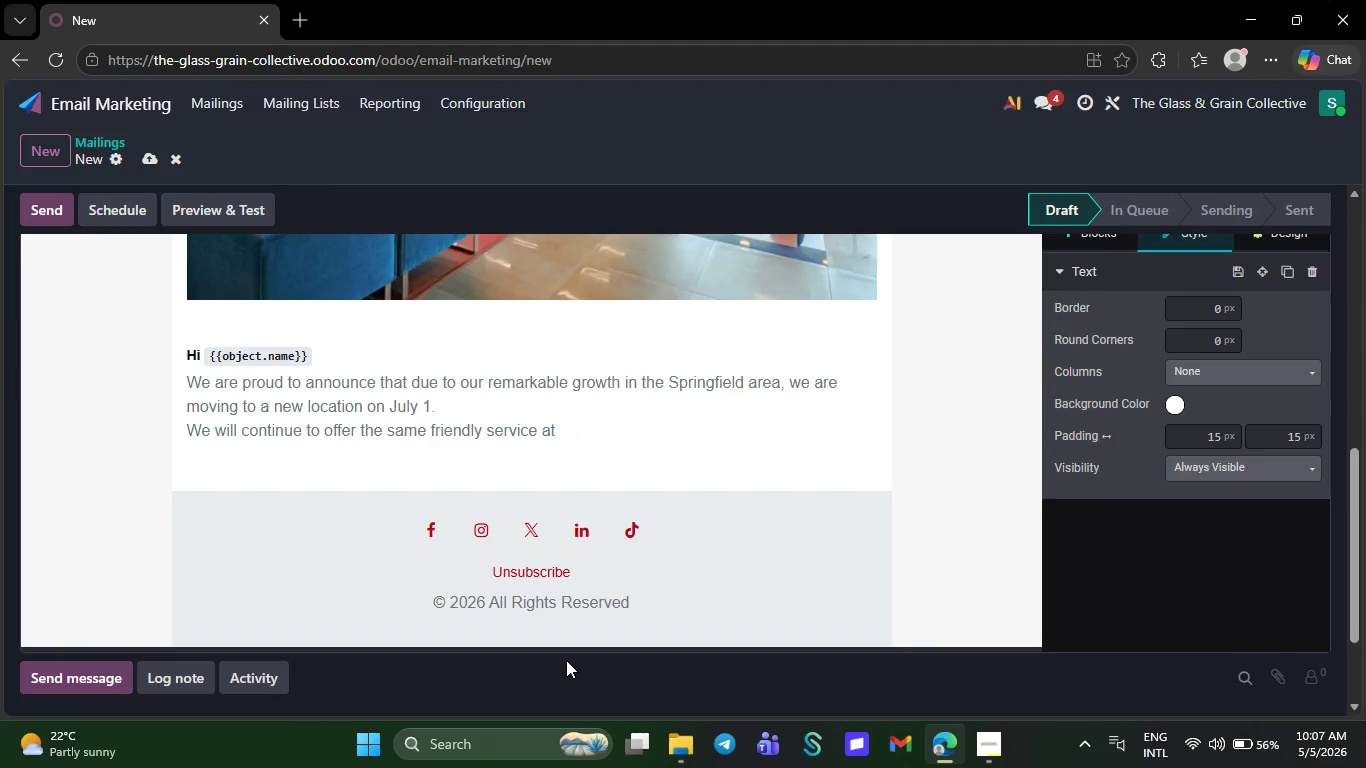 
key(Backspace)
 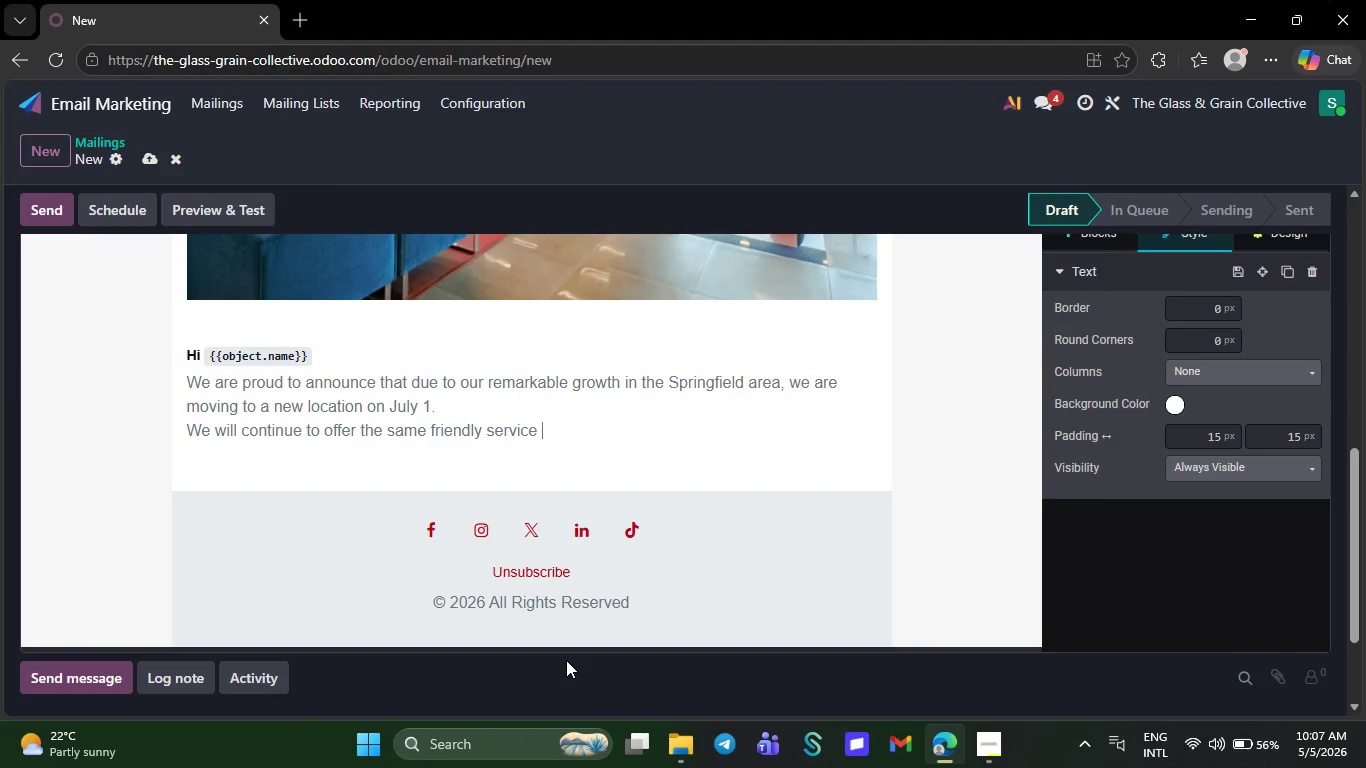 
key(Backspace)
 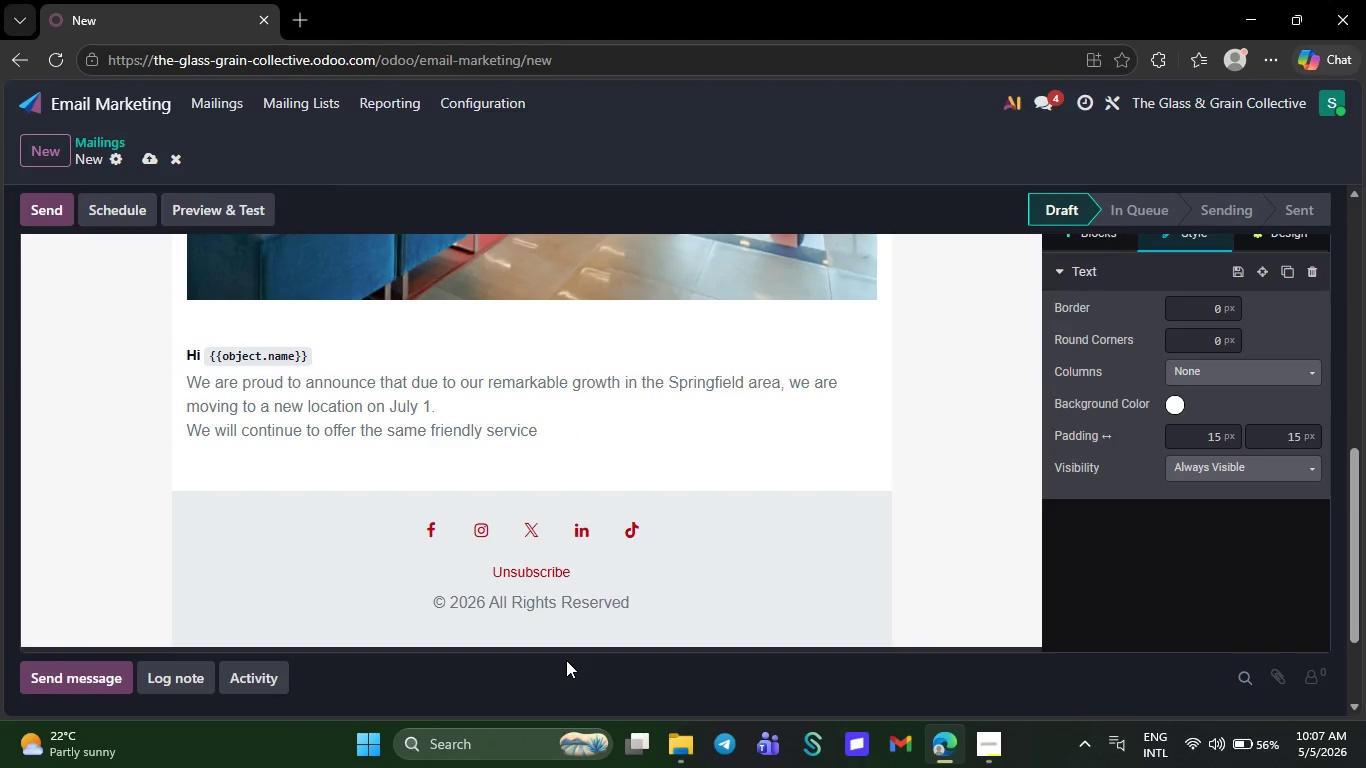 
key(Backspace)
 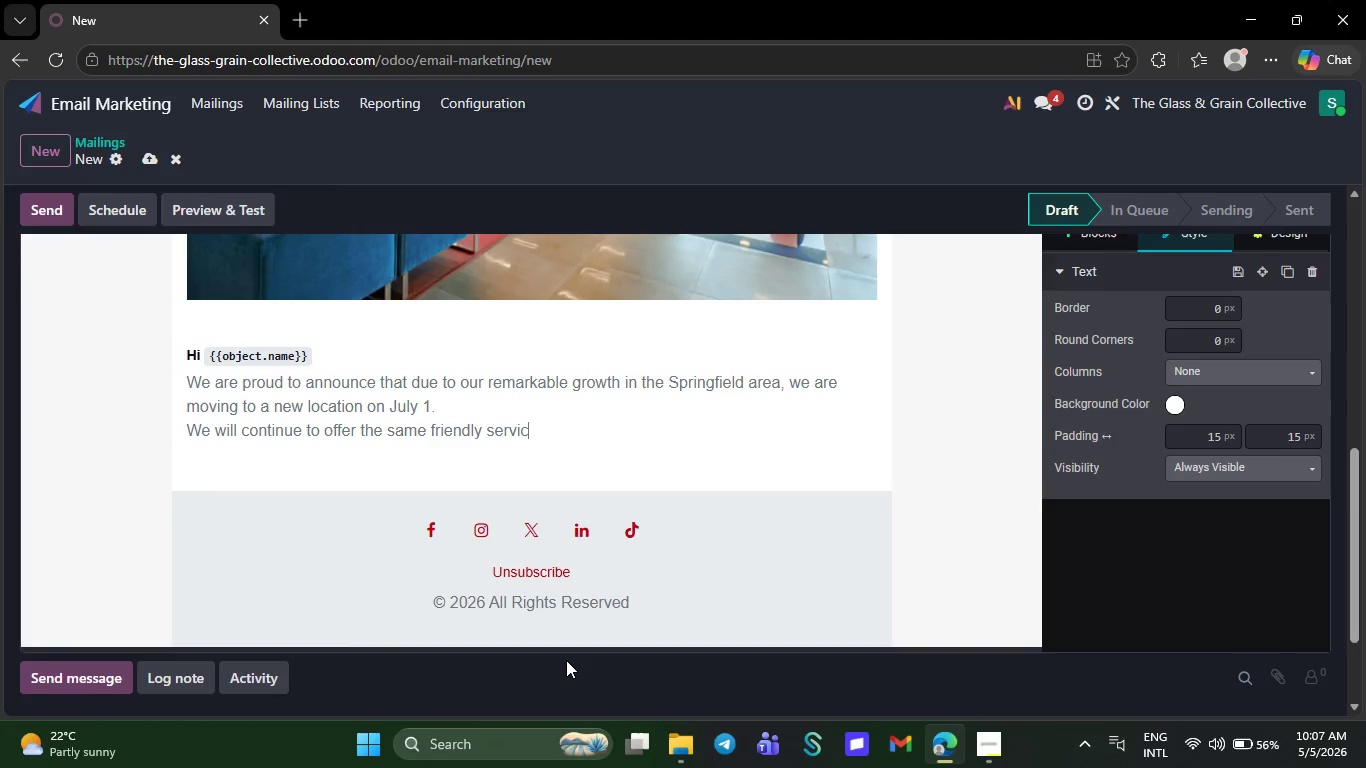 
key(Backspace)
 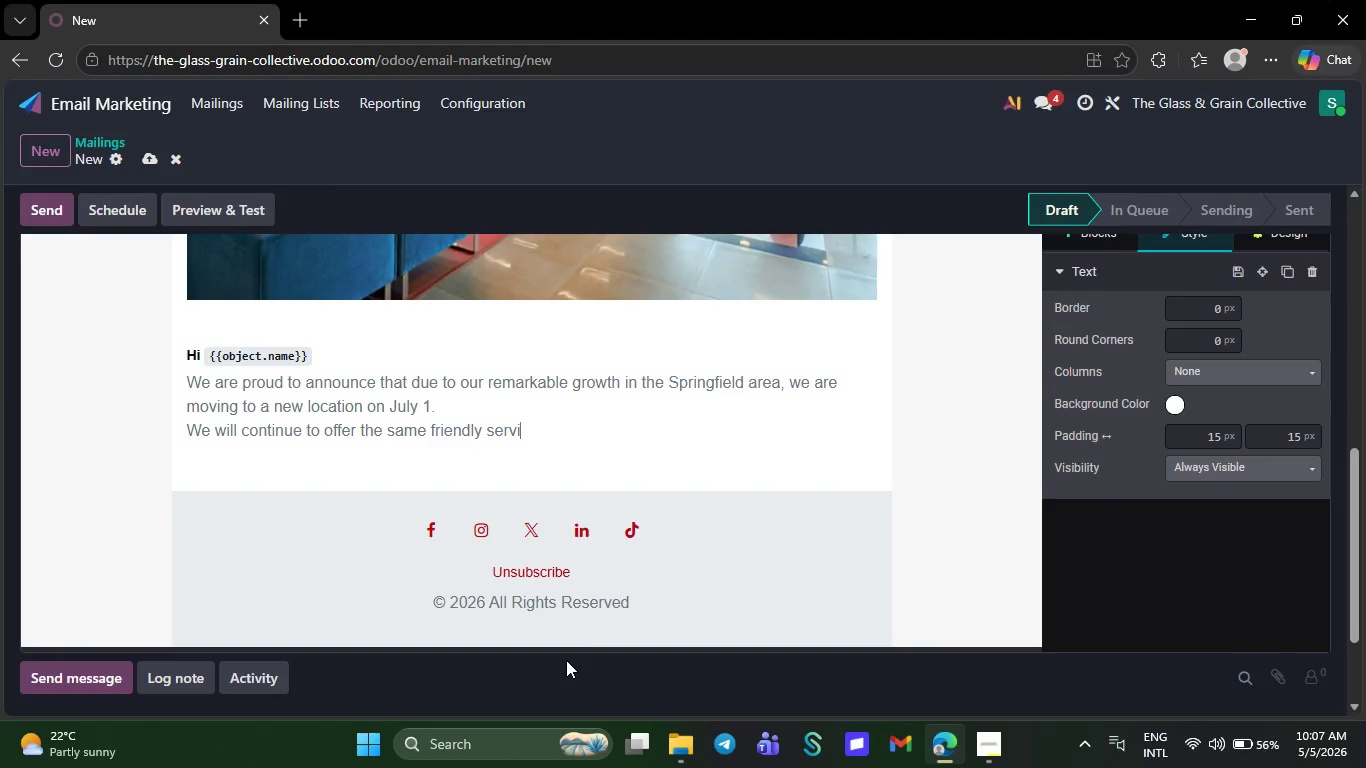 
key(Backspace)
 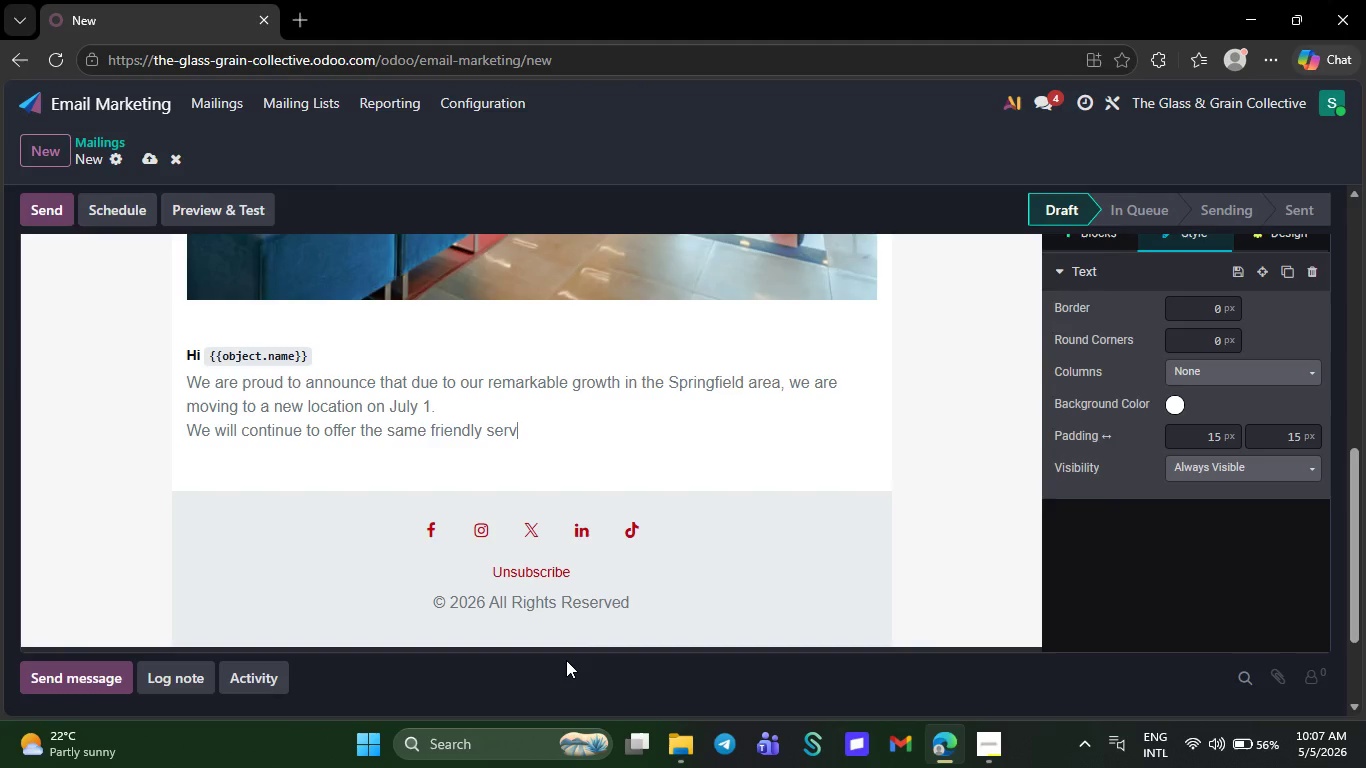 
key(Backspace)
 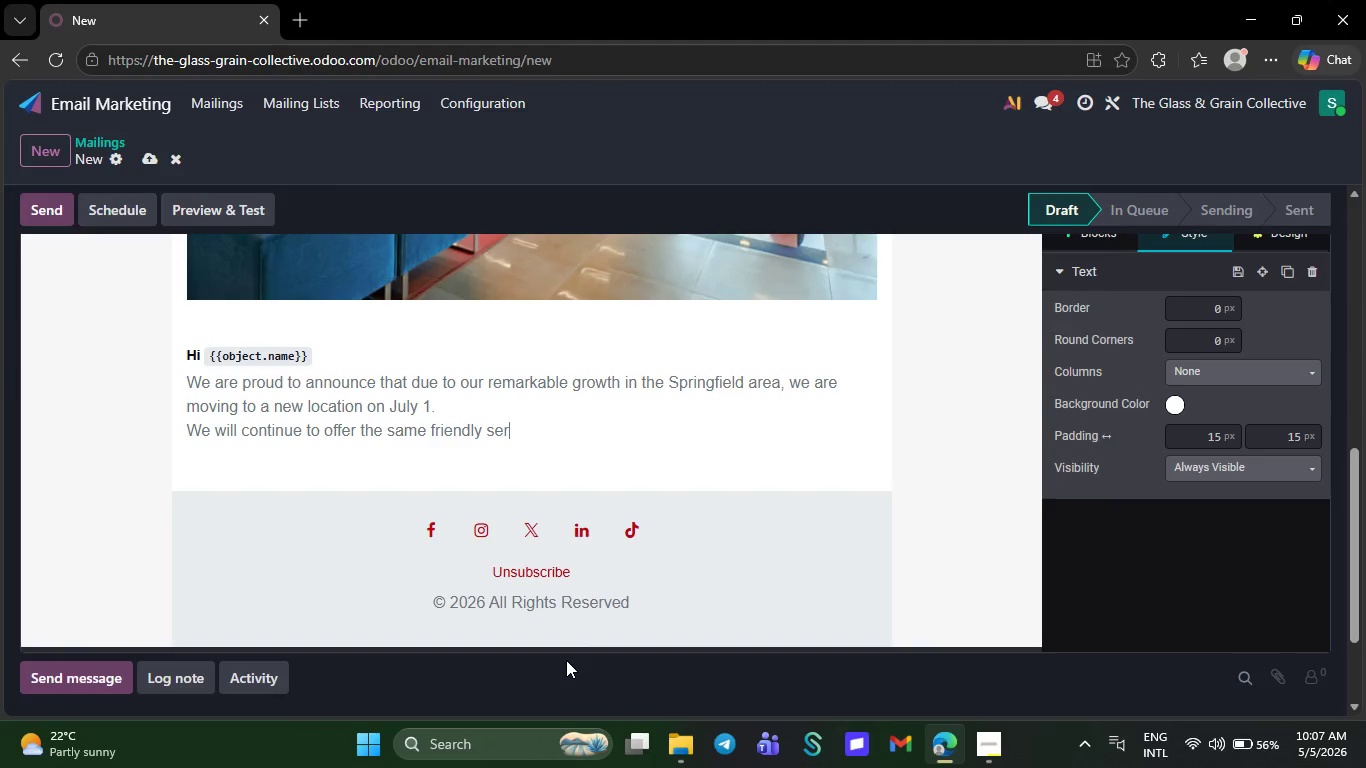 
key(Backspace)
 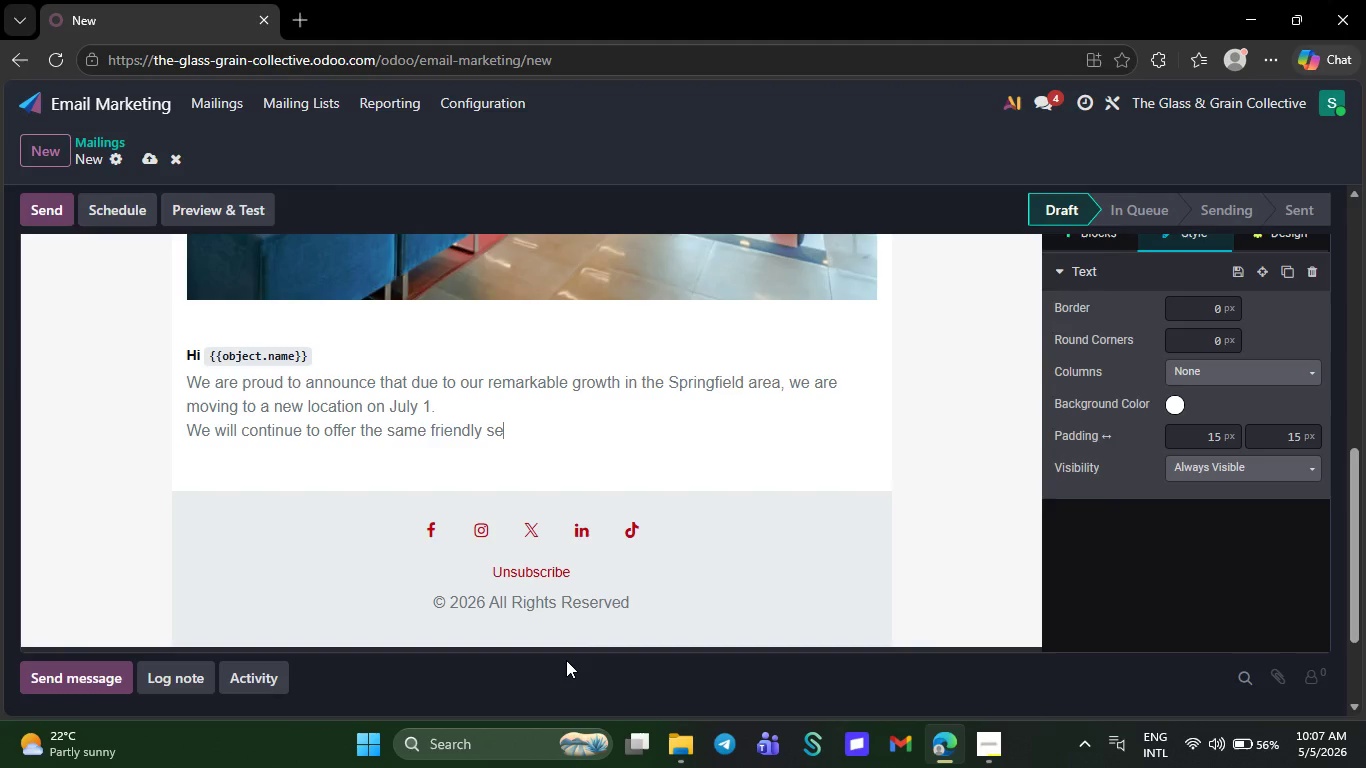 
key(Backspace)
 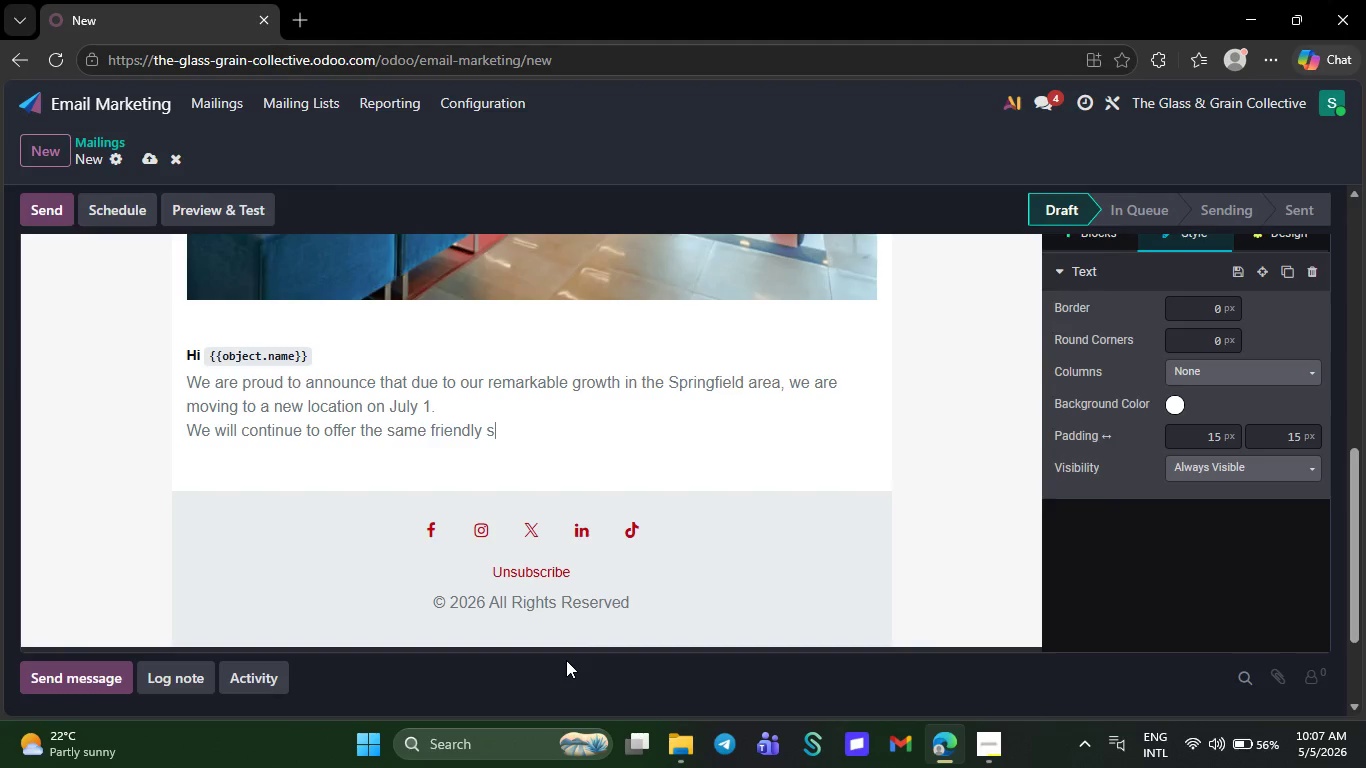 
key(Backspace)
 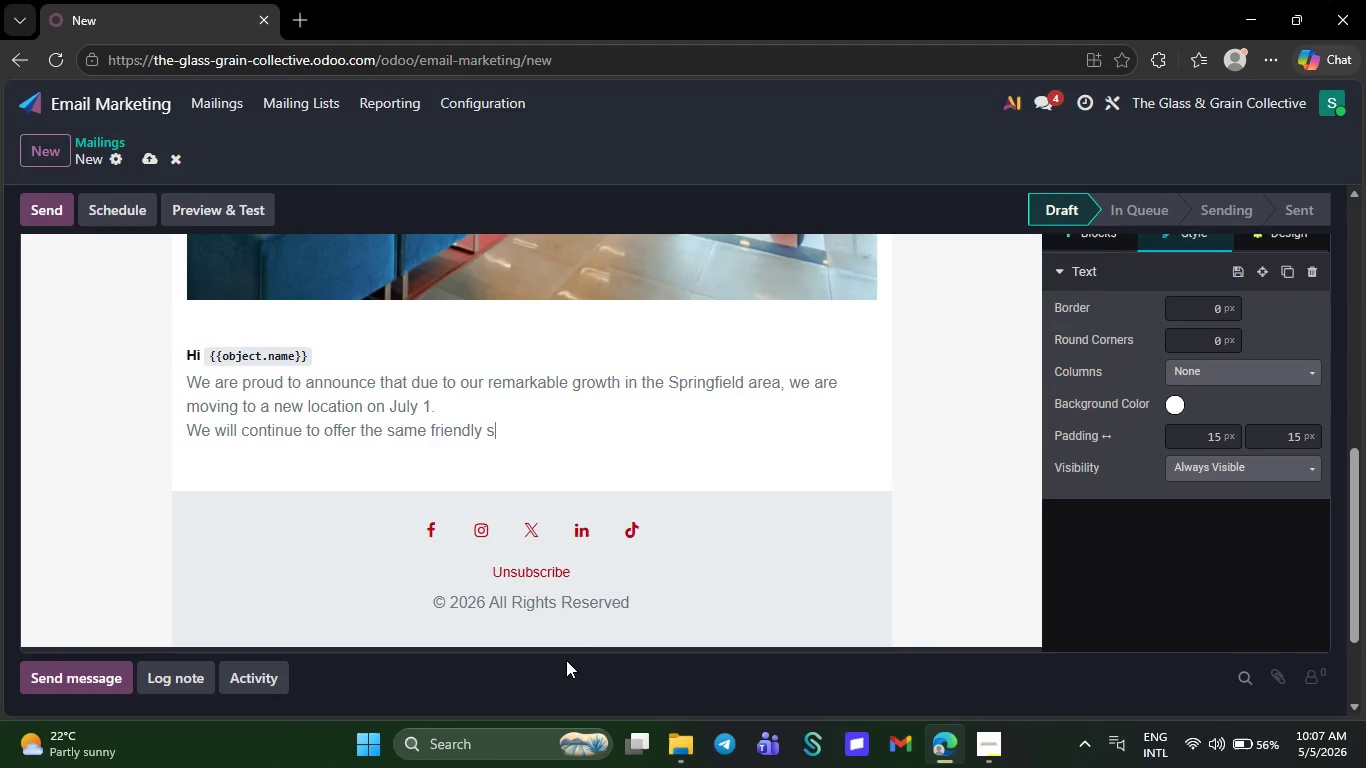 
key(Backspace)
 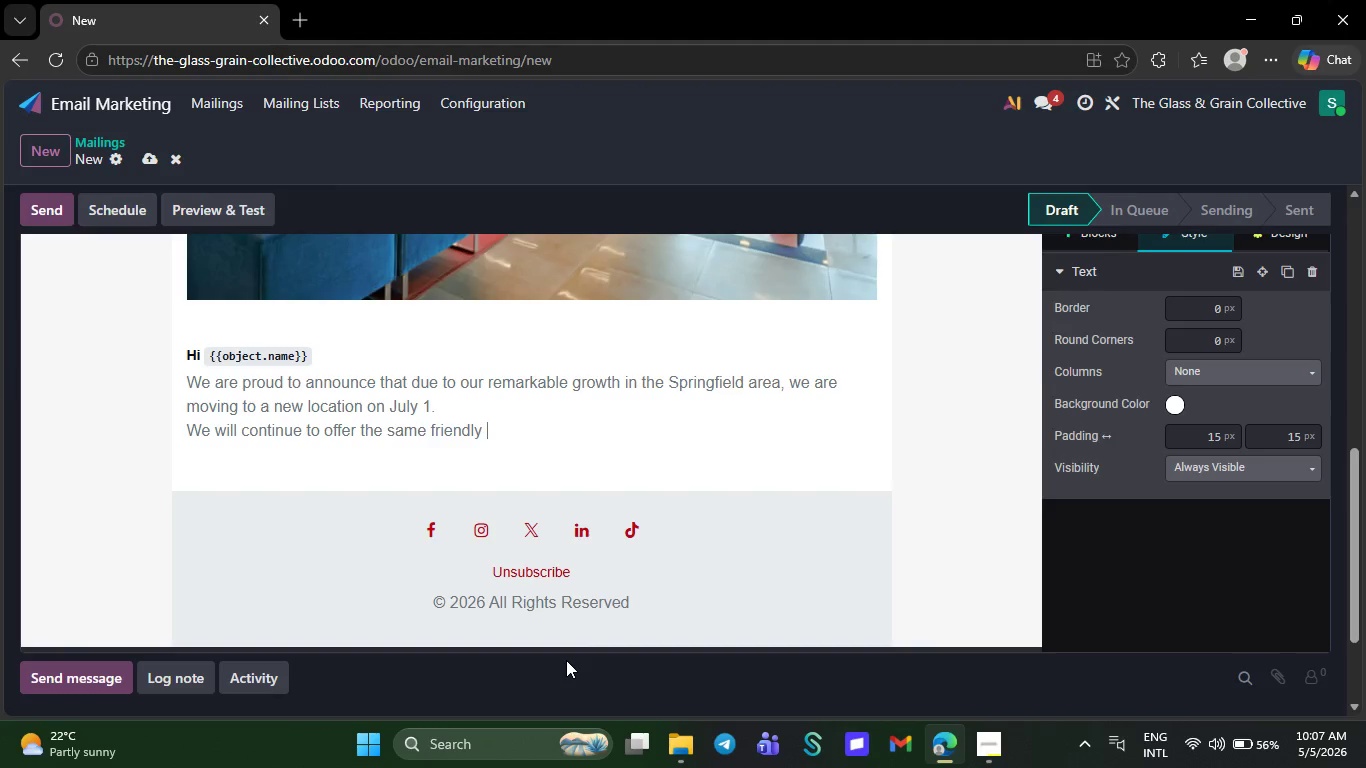 
key(Backspace)
 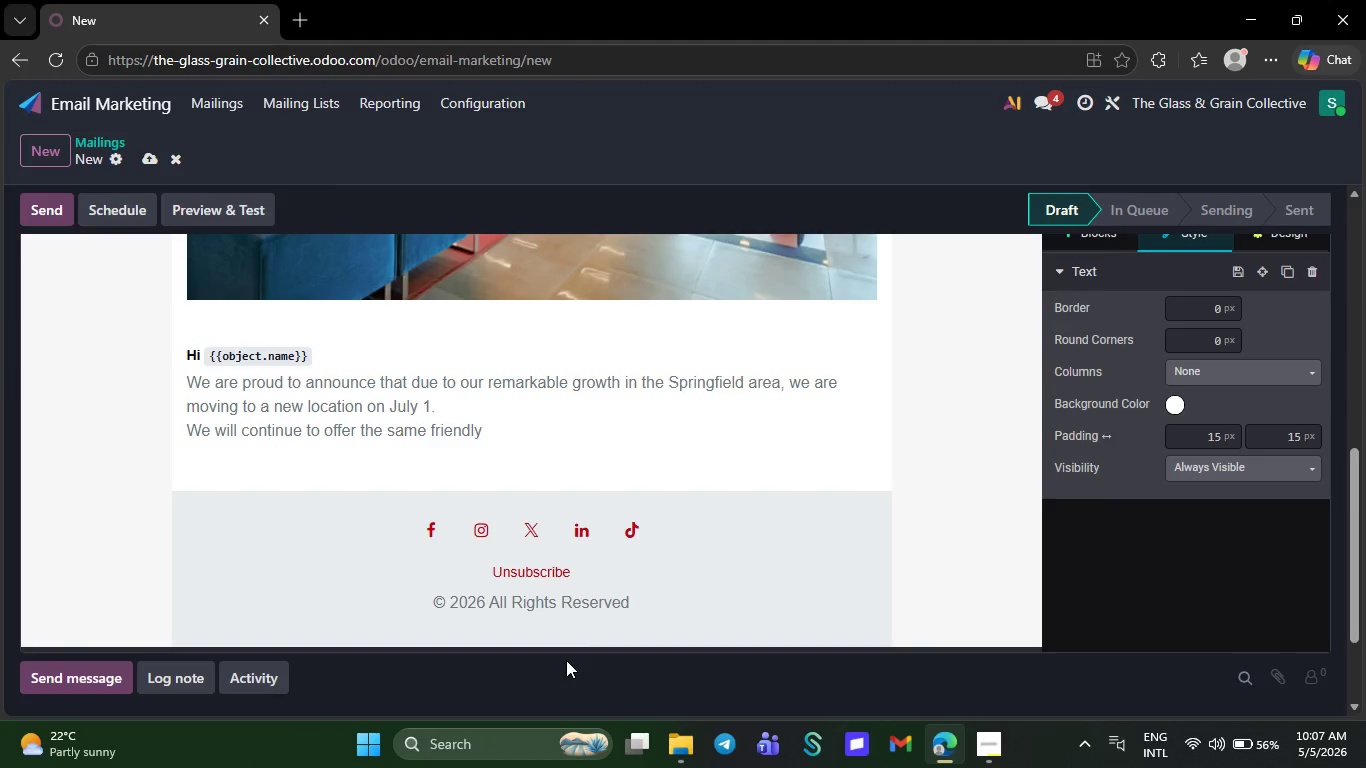 
wait(7.42)
 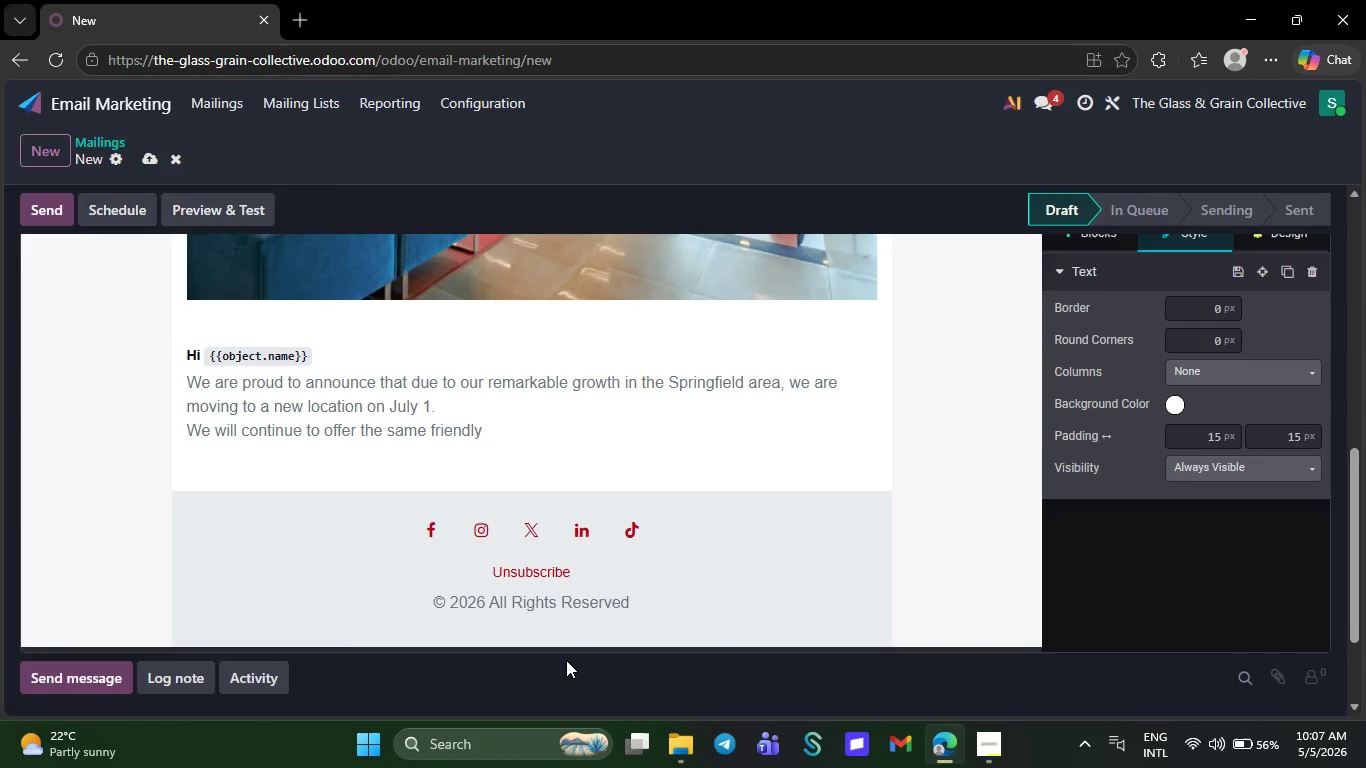 
key(Backspace)
 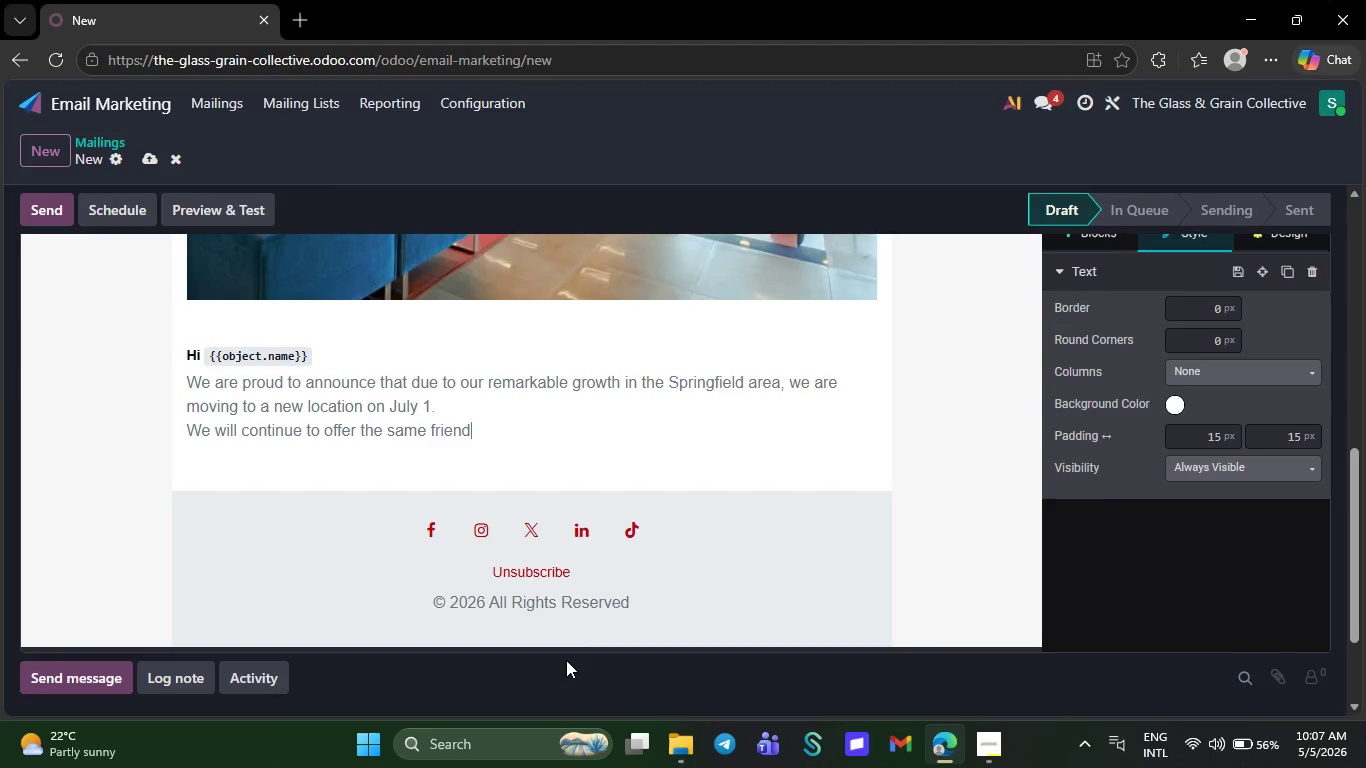 
key(Backspace)
 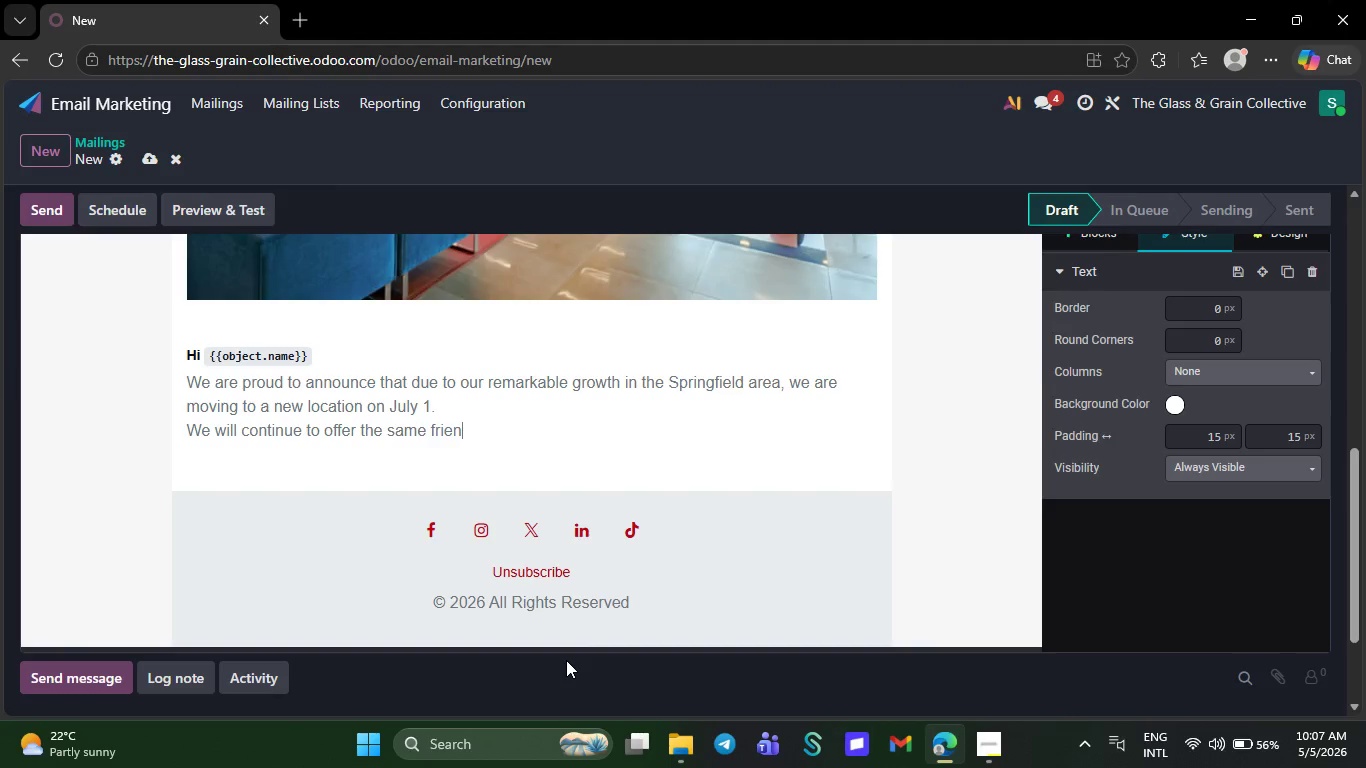 
key(Backspace)
 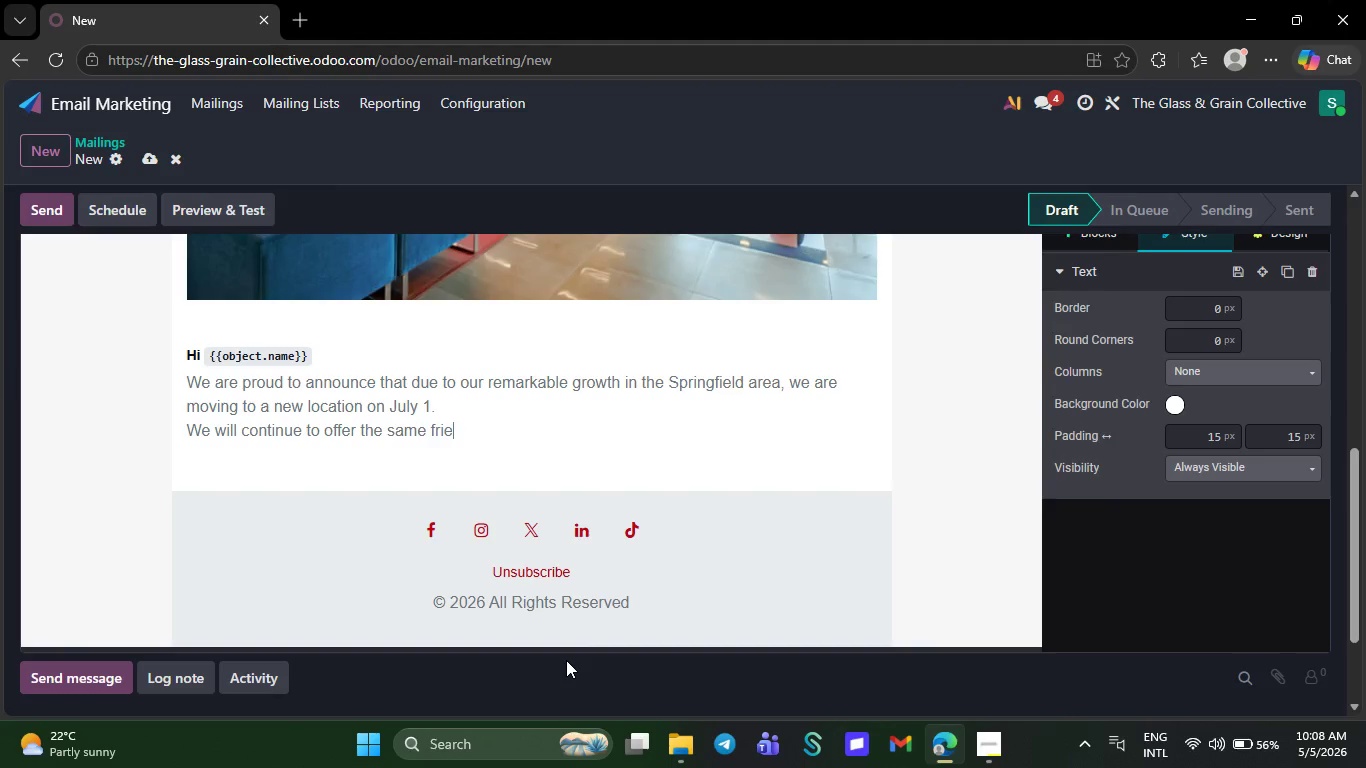 
key(Backspace)
 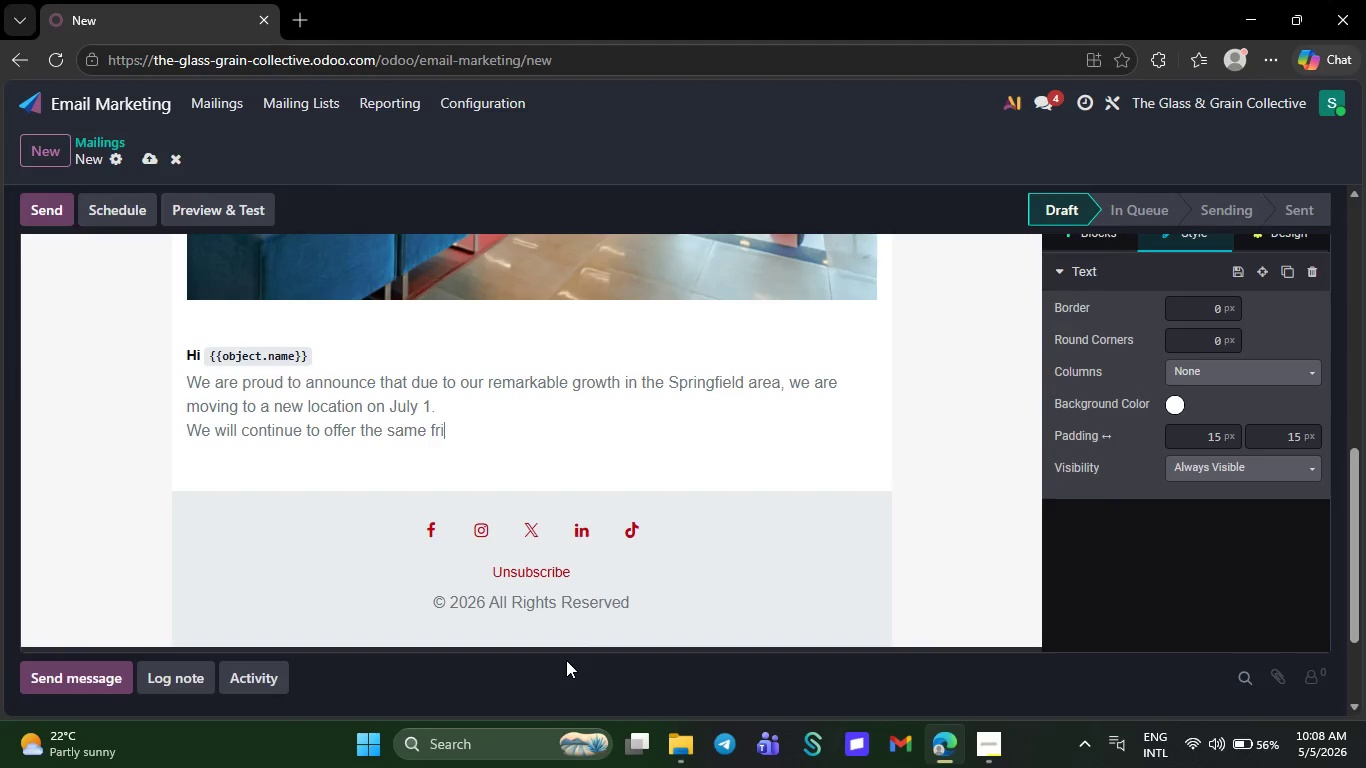 
key(Backspace)
 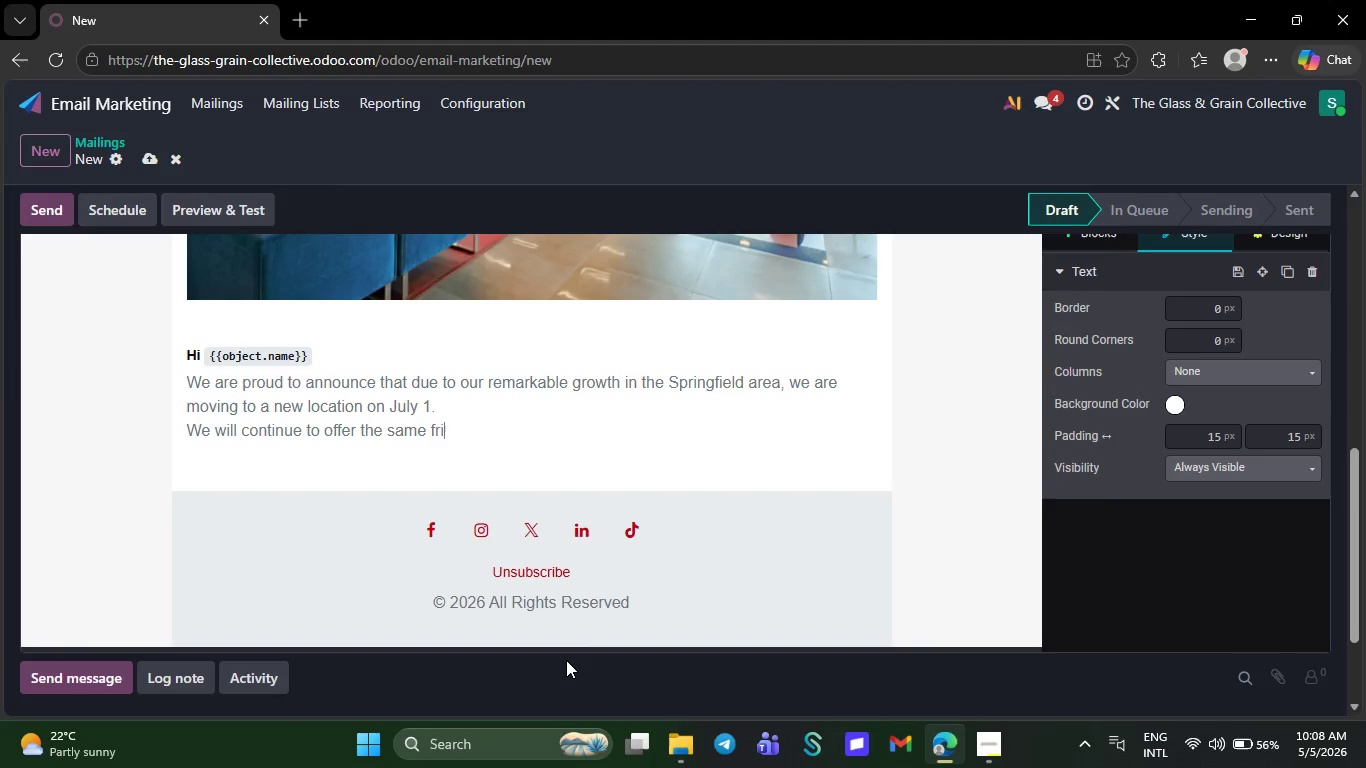 
key(Backspace)
 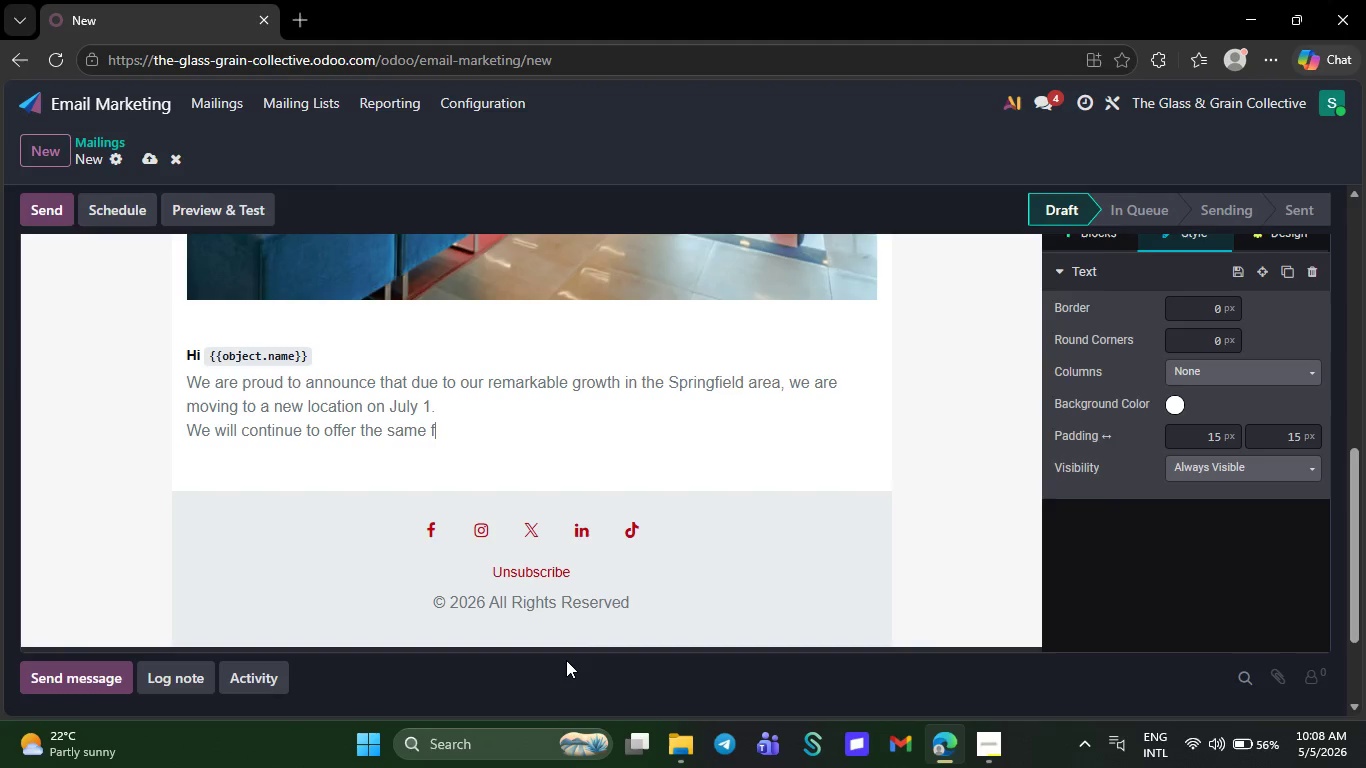 
key(Backspace)
 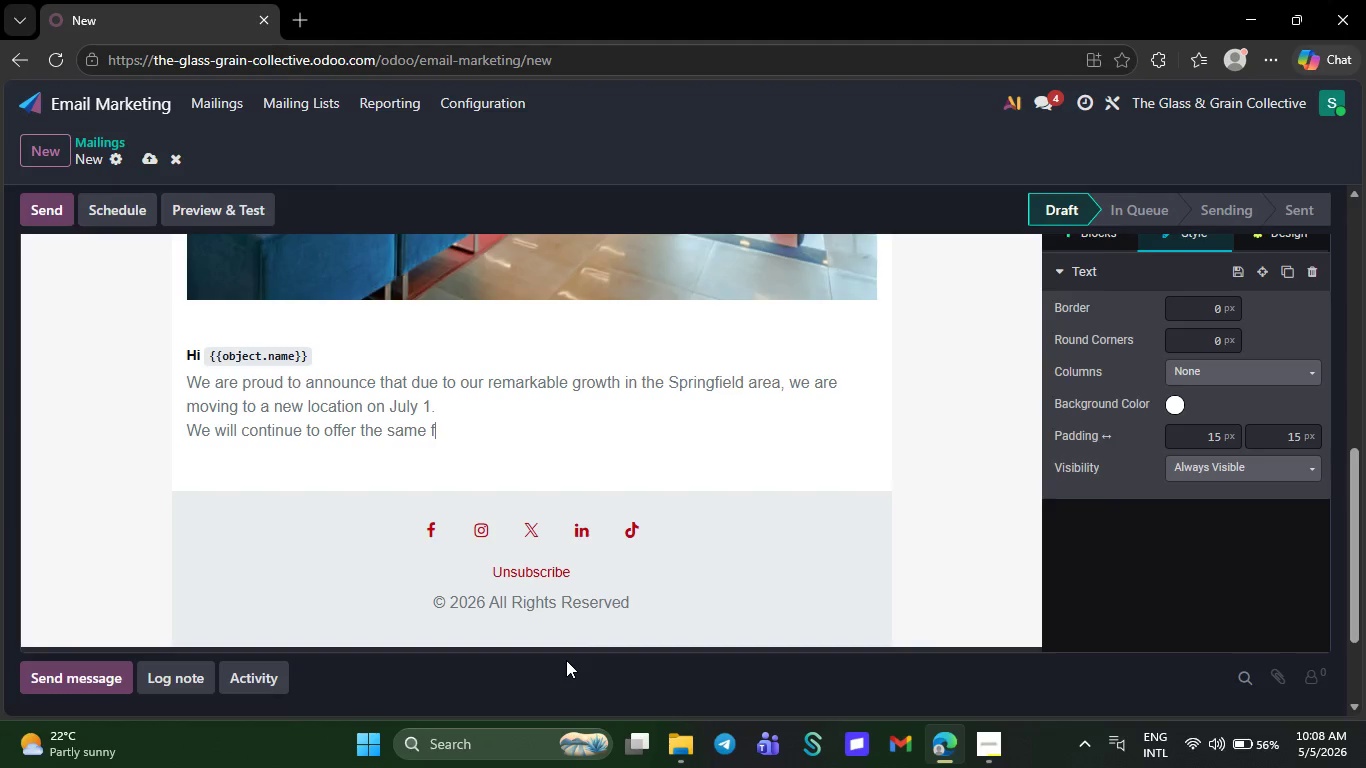 
key(Backspace)
 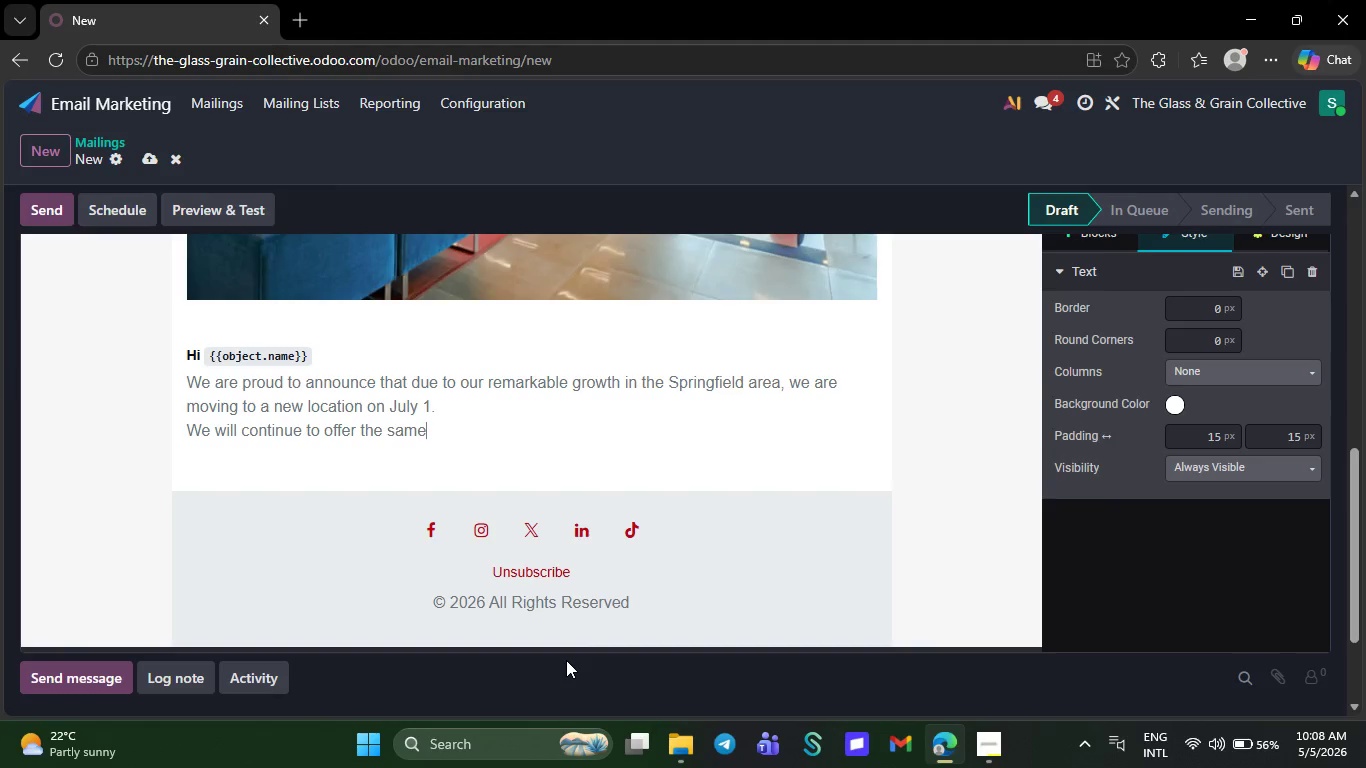 
key(Backspace)
 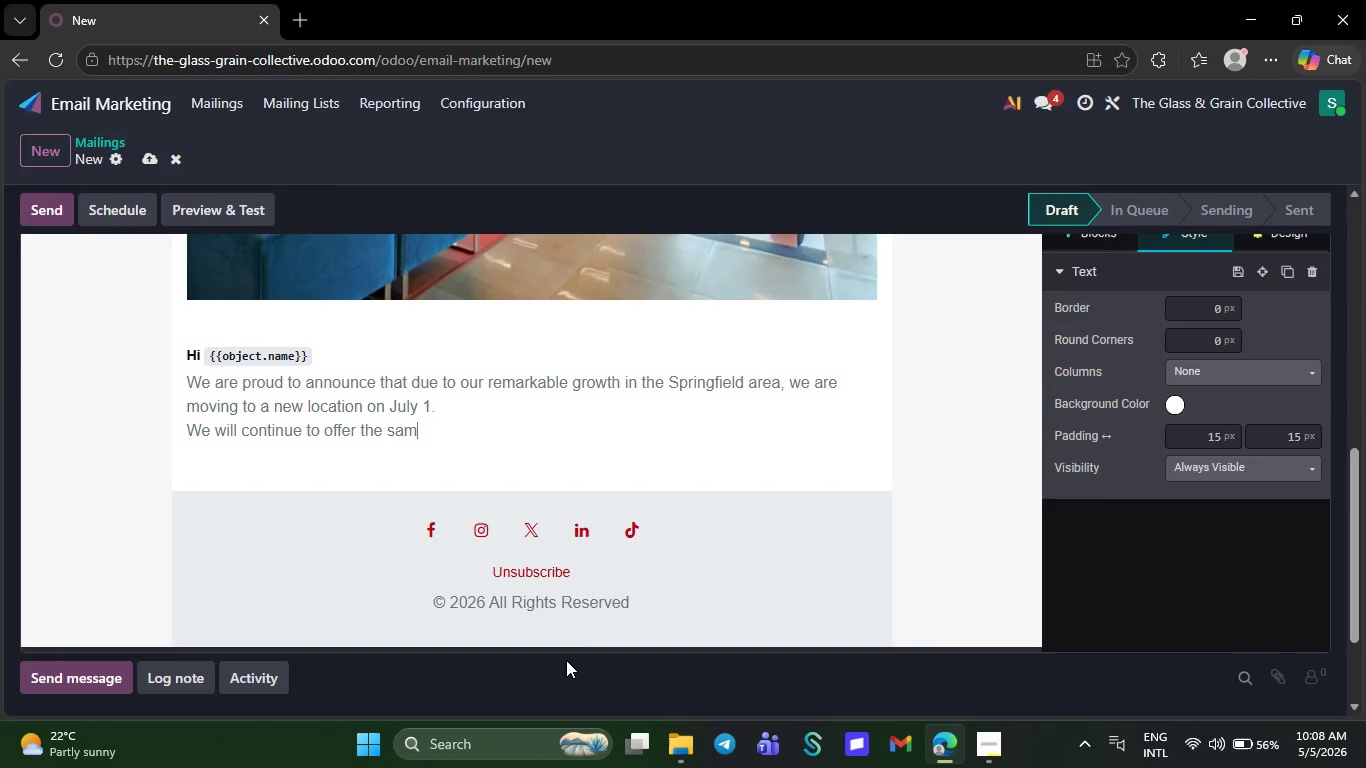 
key(Backspace)
 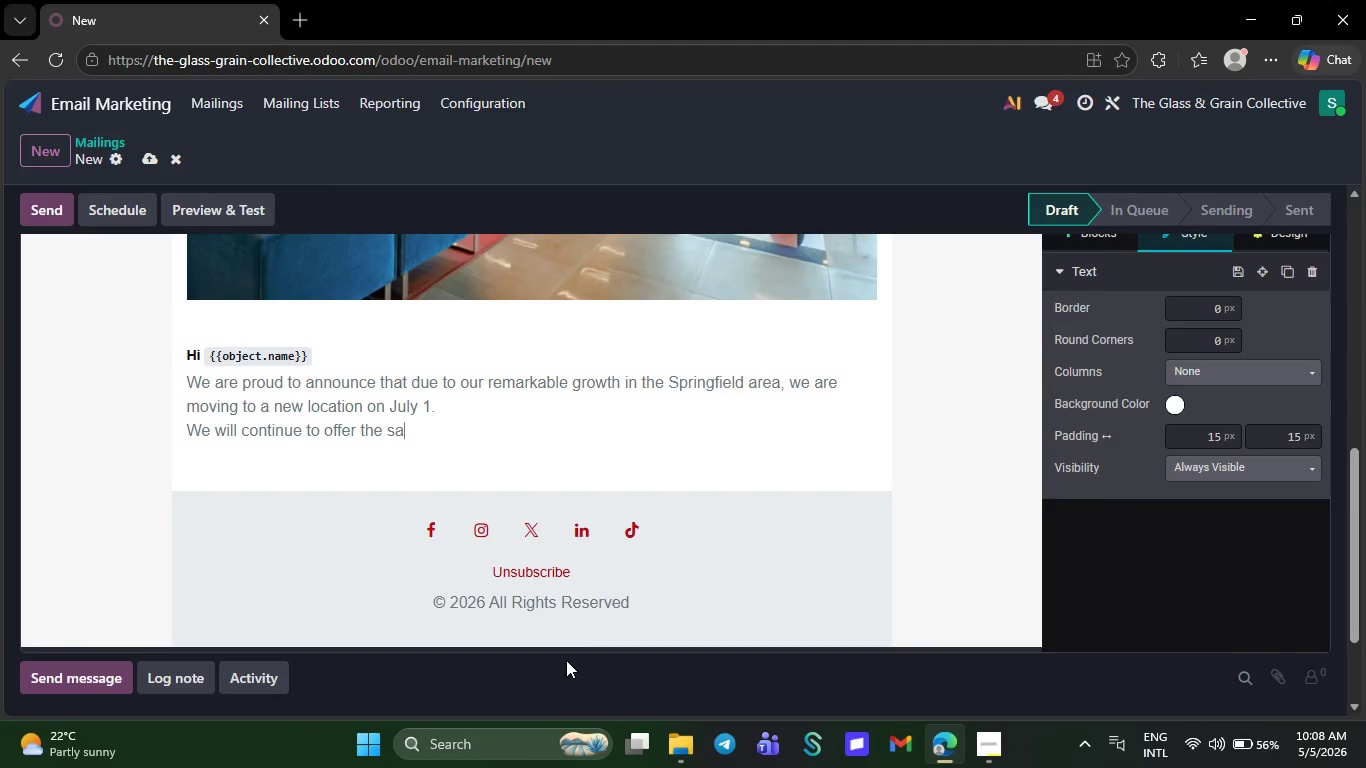 
key(Backspace)
 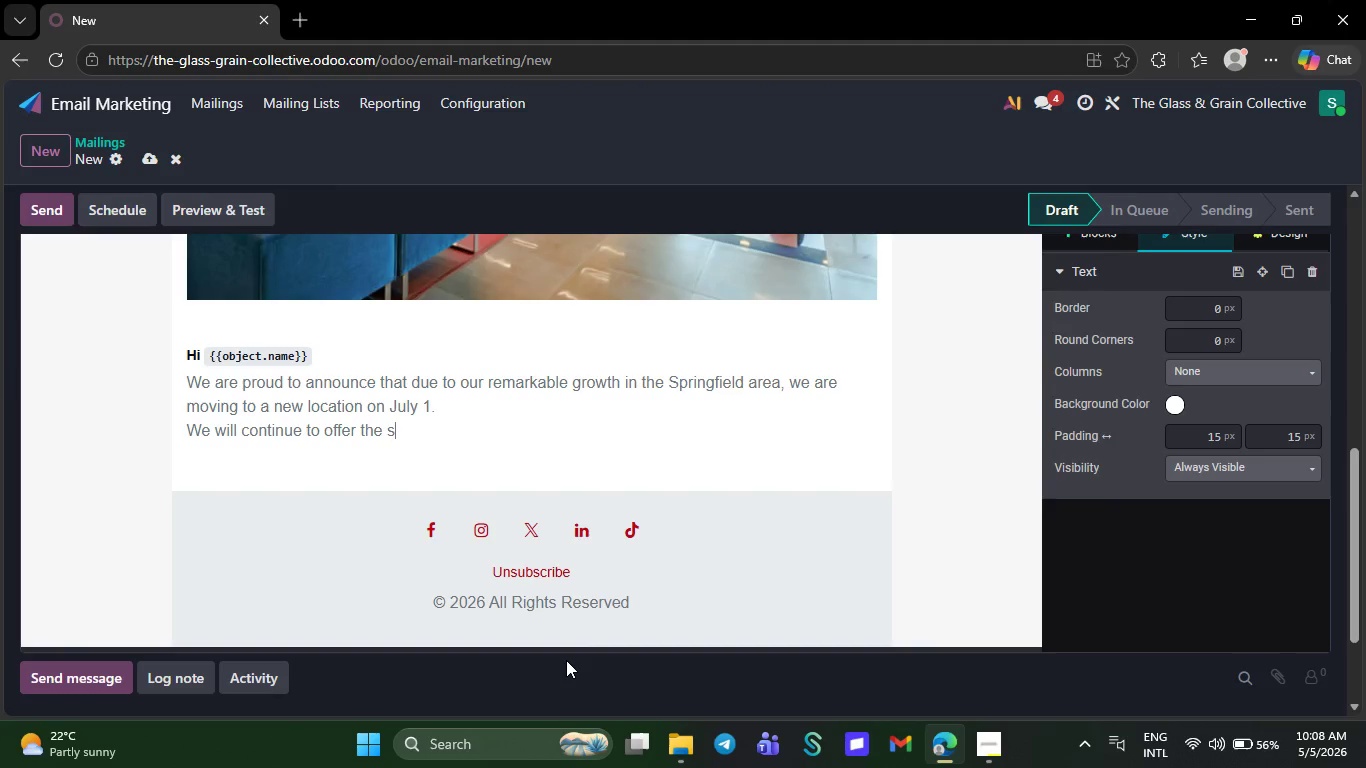 
key(Backspace)
 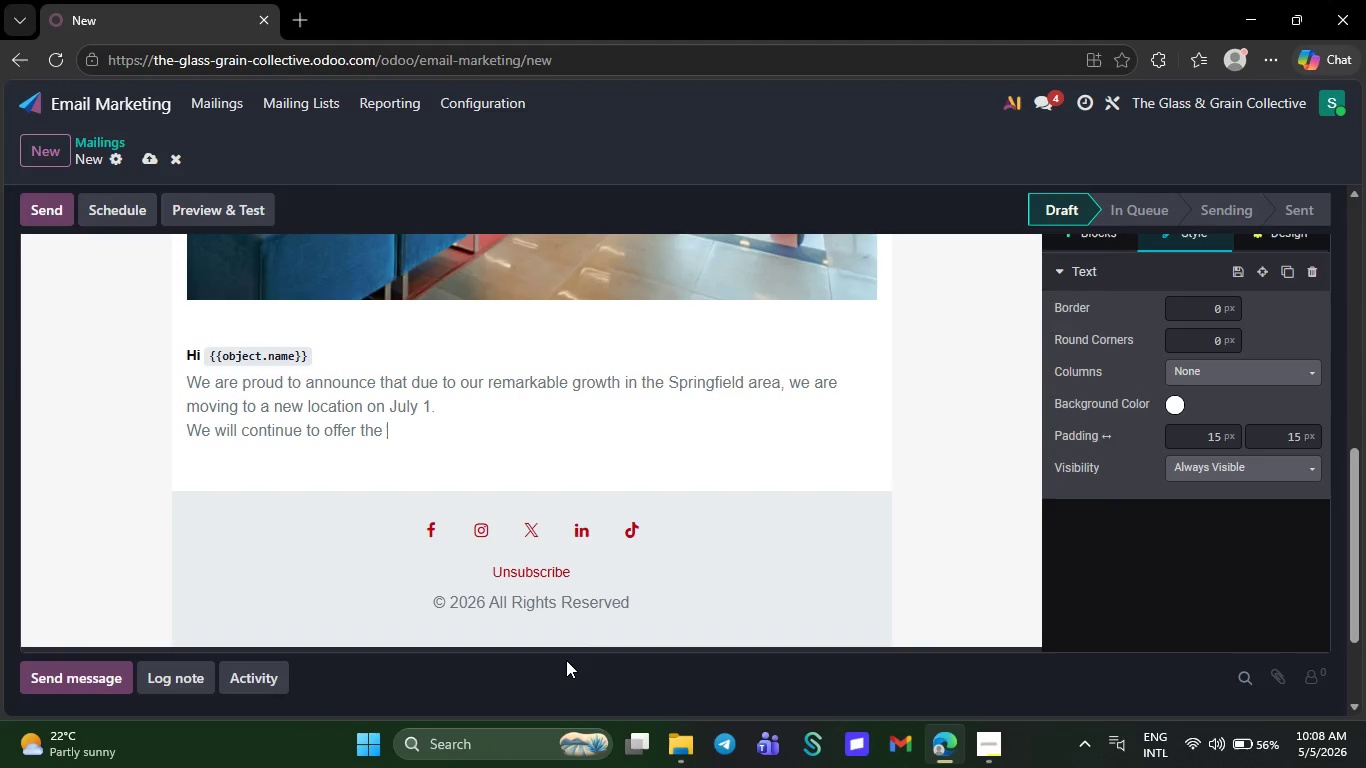 
key(Backspace)
 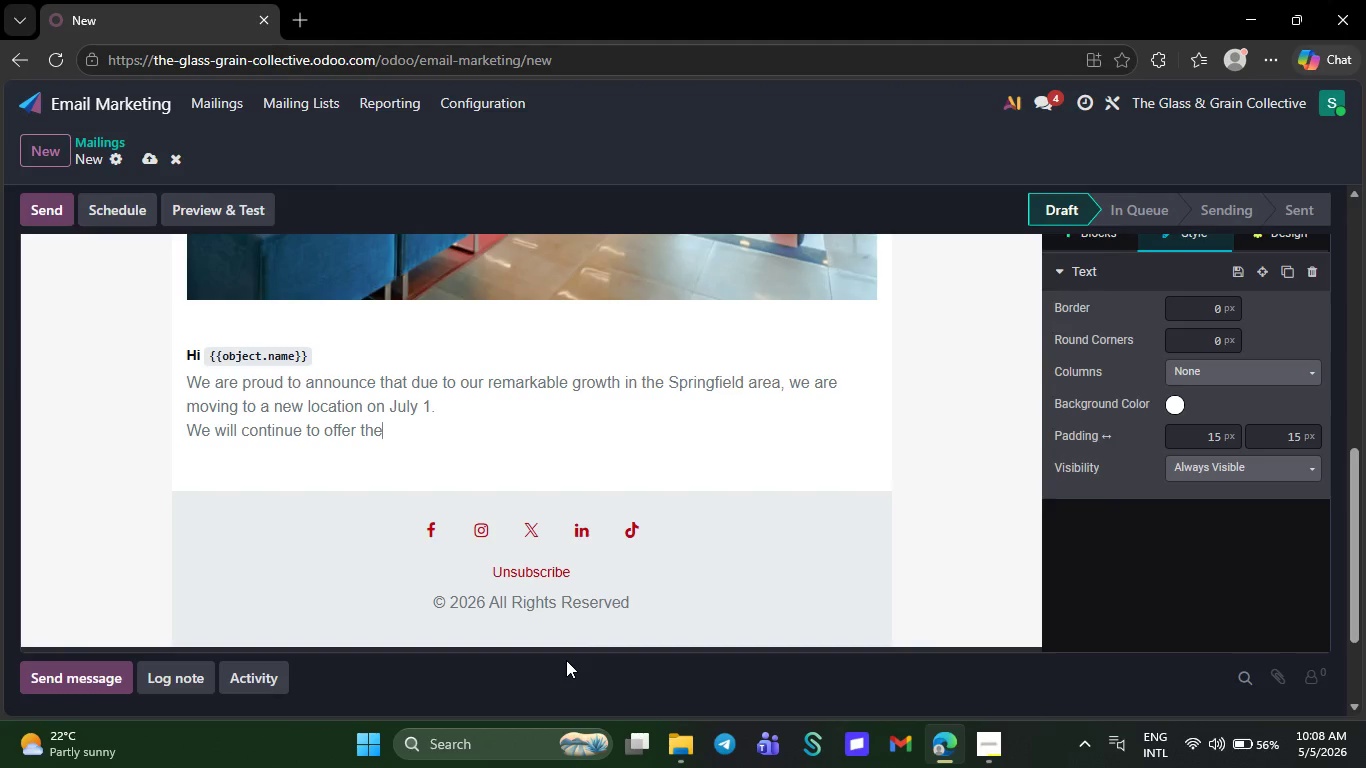 
key(Backspace)
 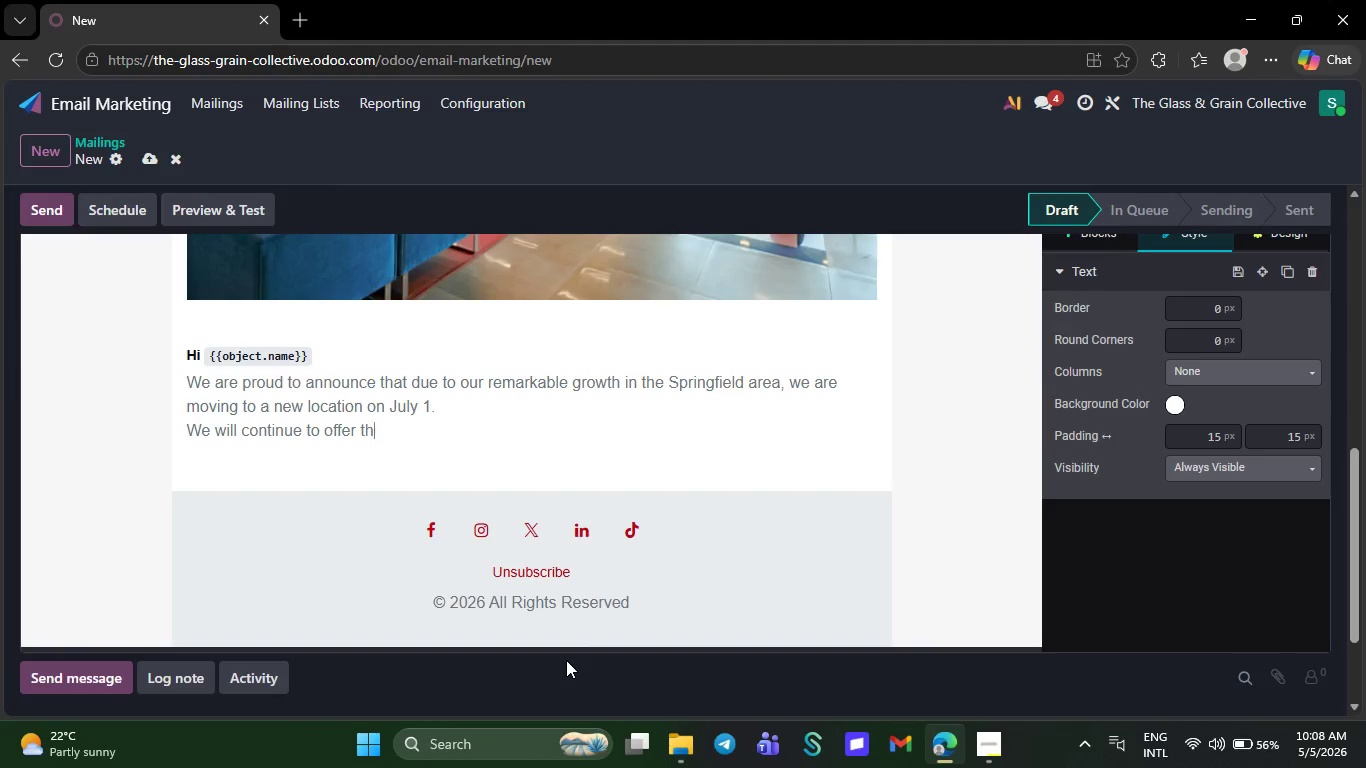 
key(Backspace)
 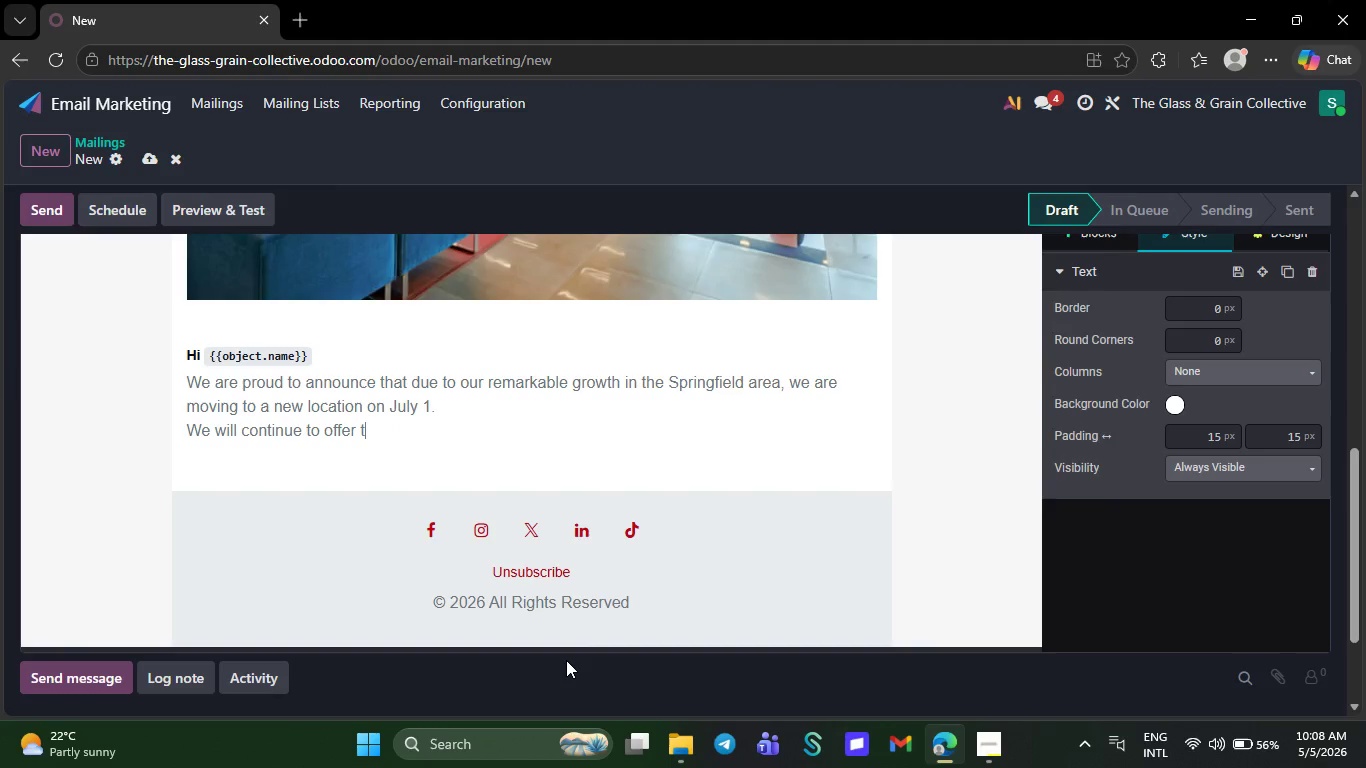 
key(Backspace)
 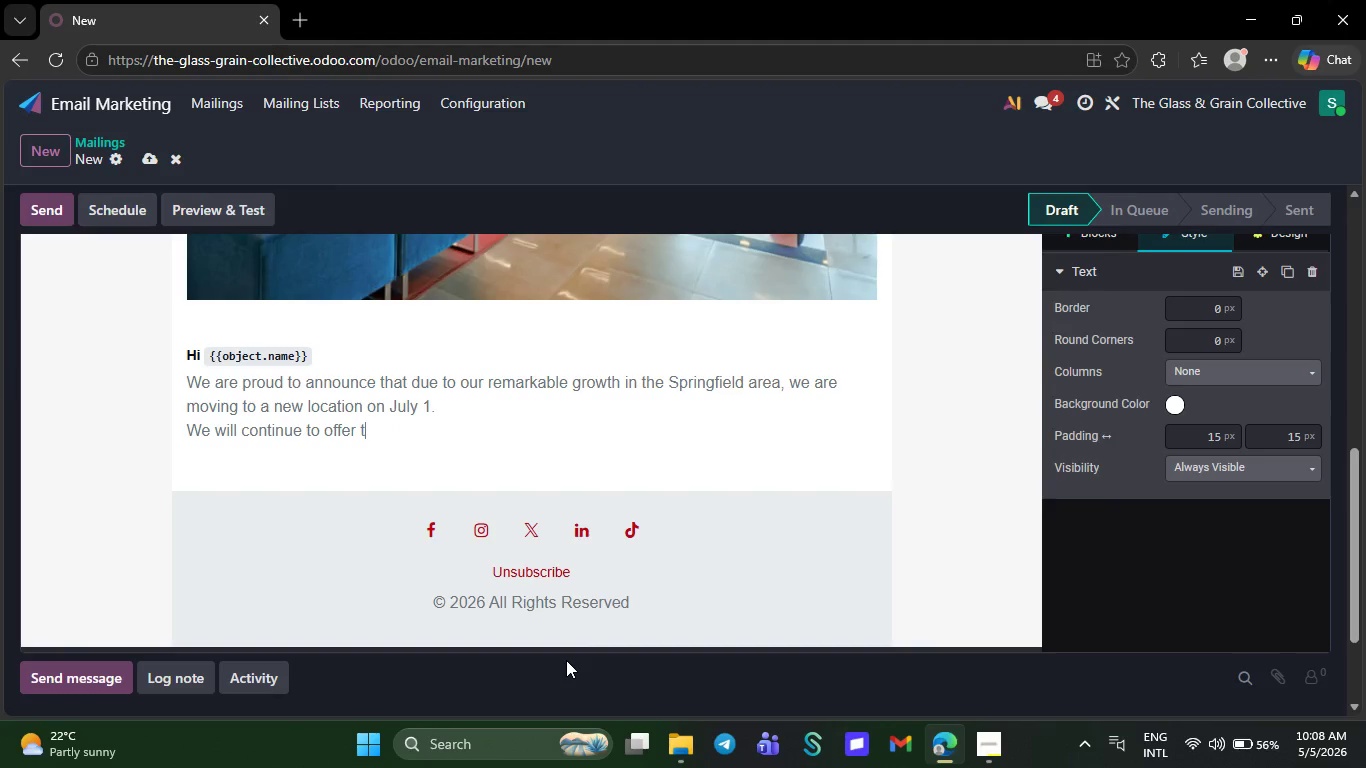 
key(Backspace)
 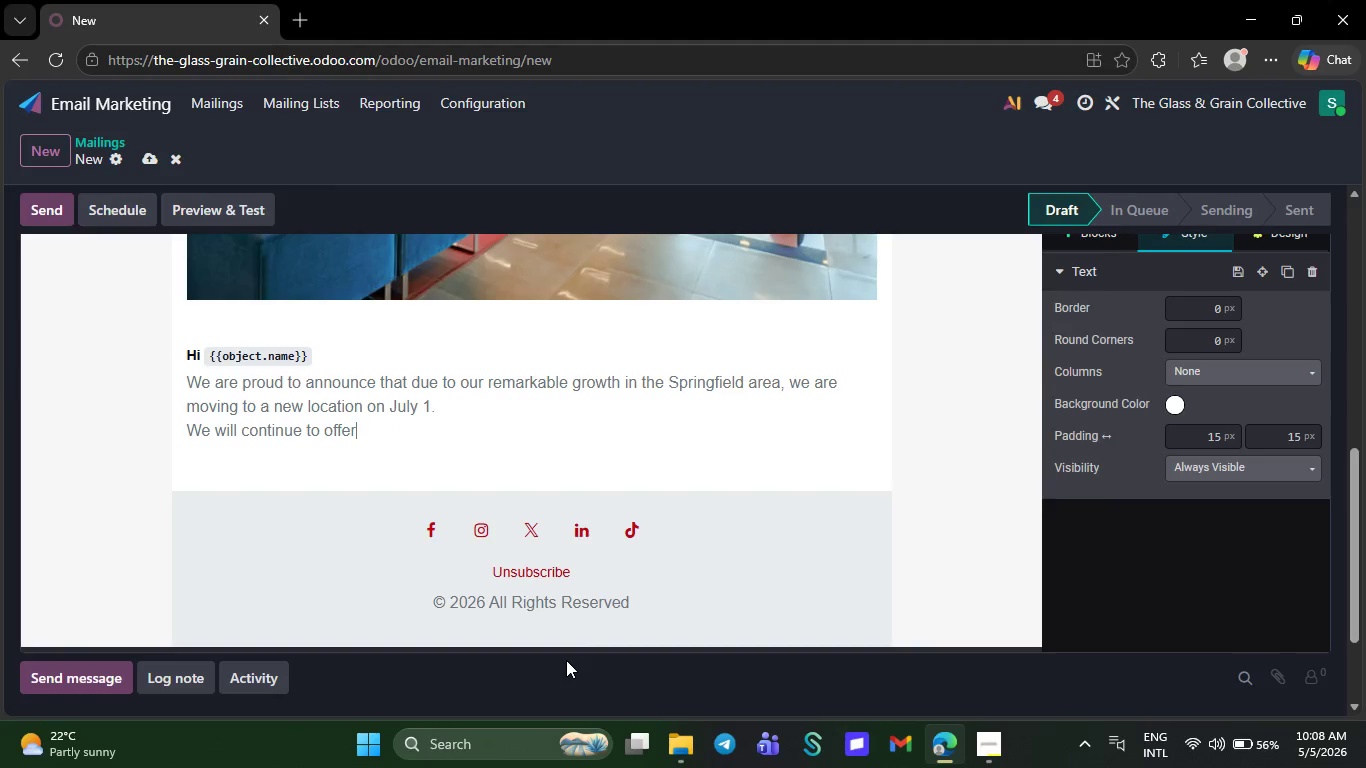 
key(Backspace)
 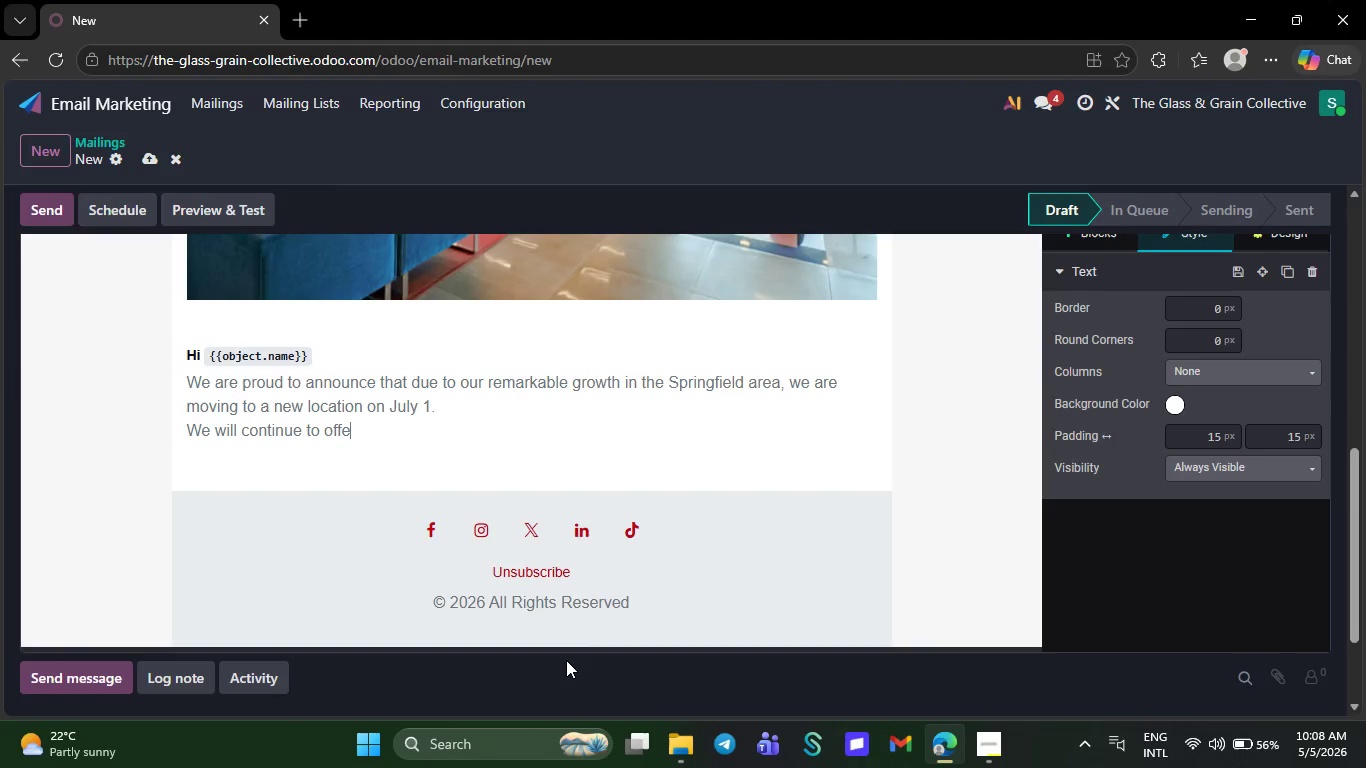 
key(Backspace)
 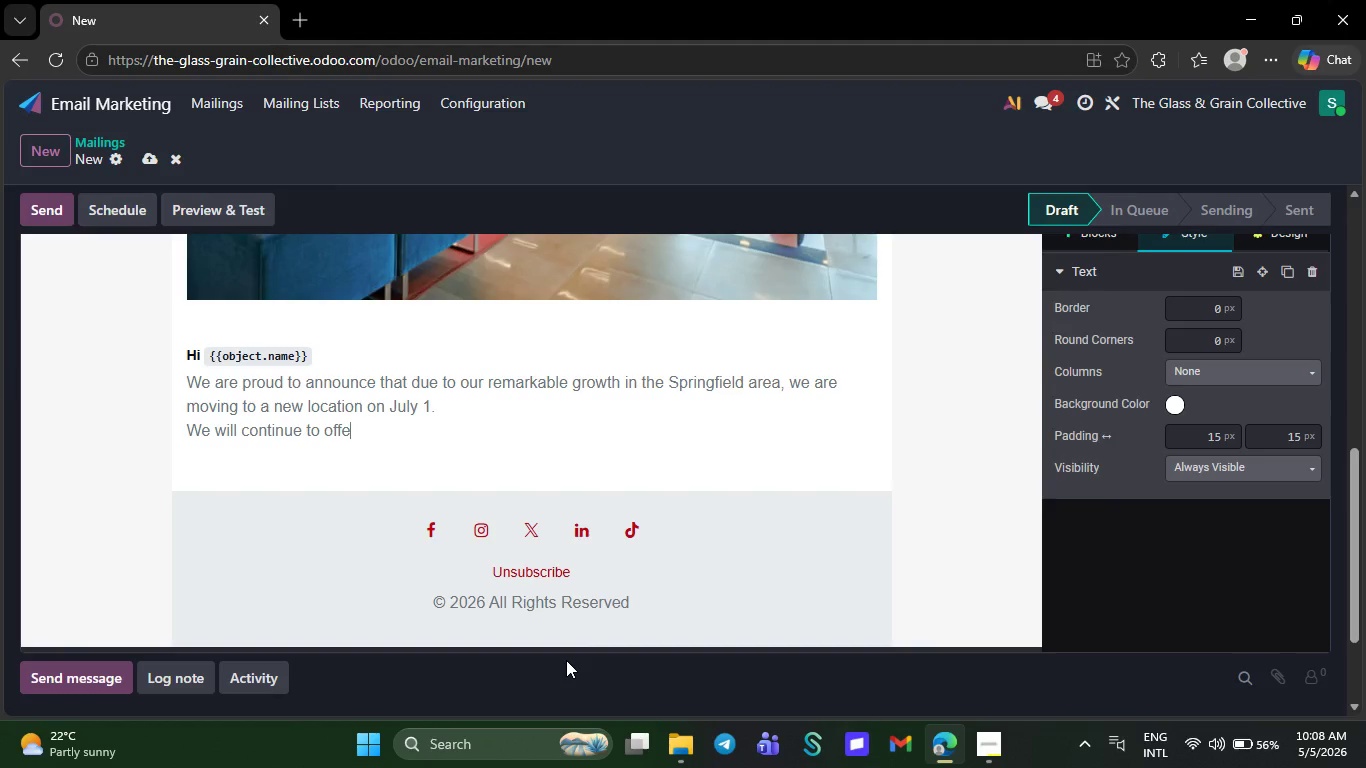 
key(Backspace)
 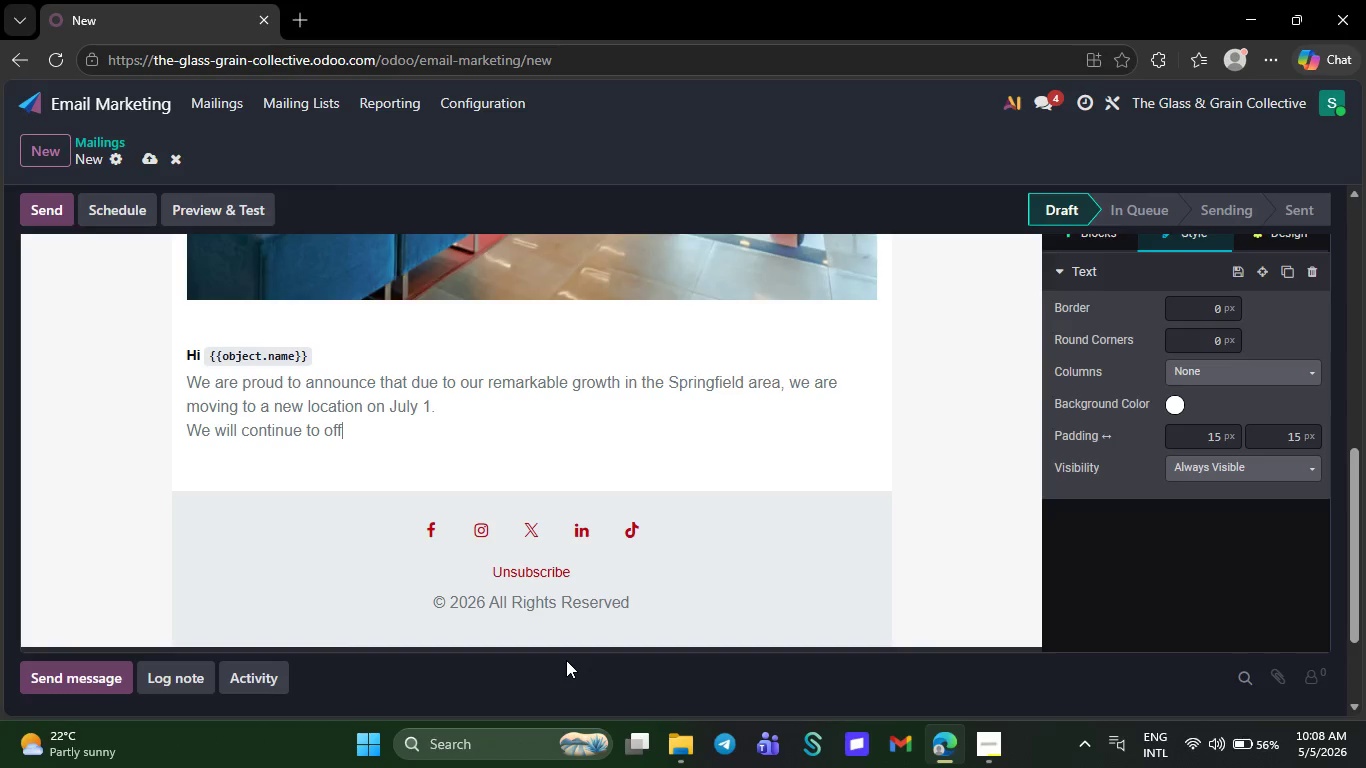 
key(Backspace)
 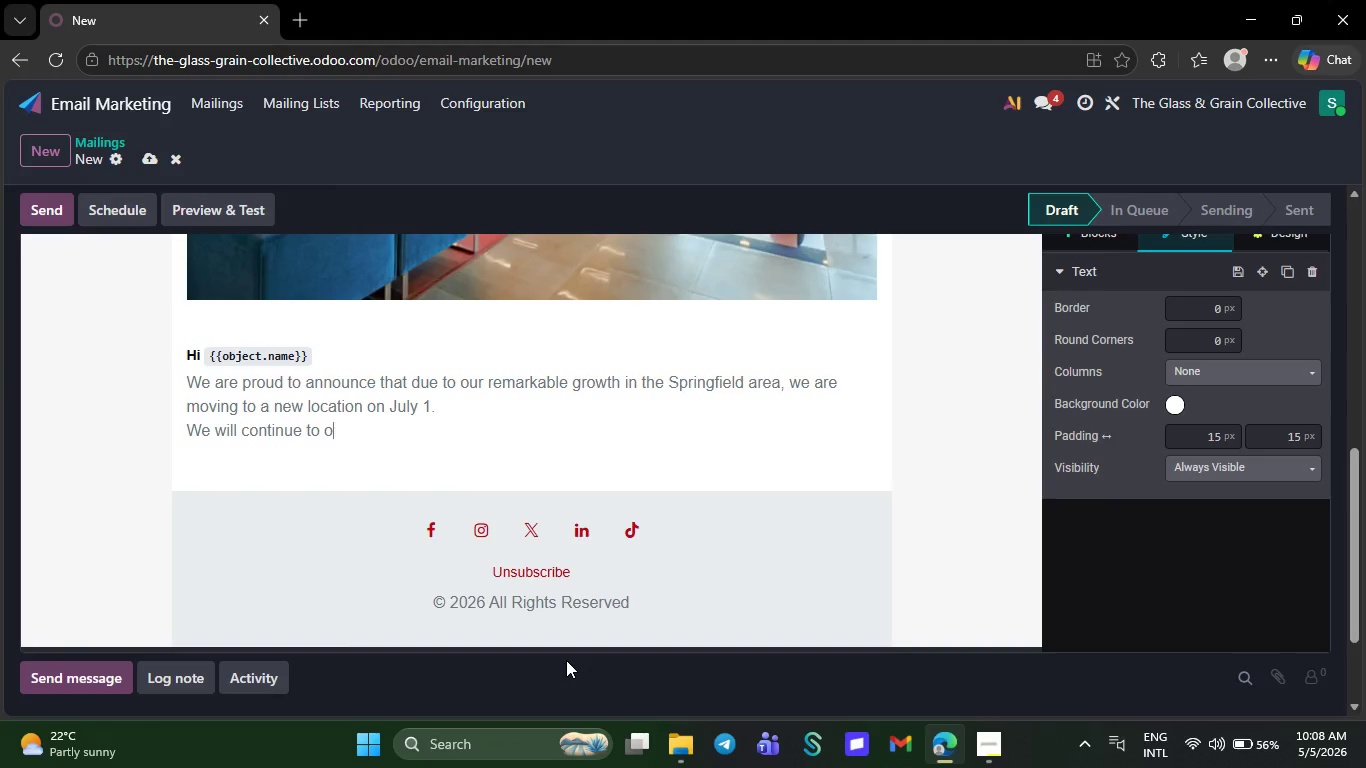 
key(Backspace)
 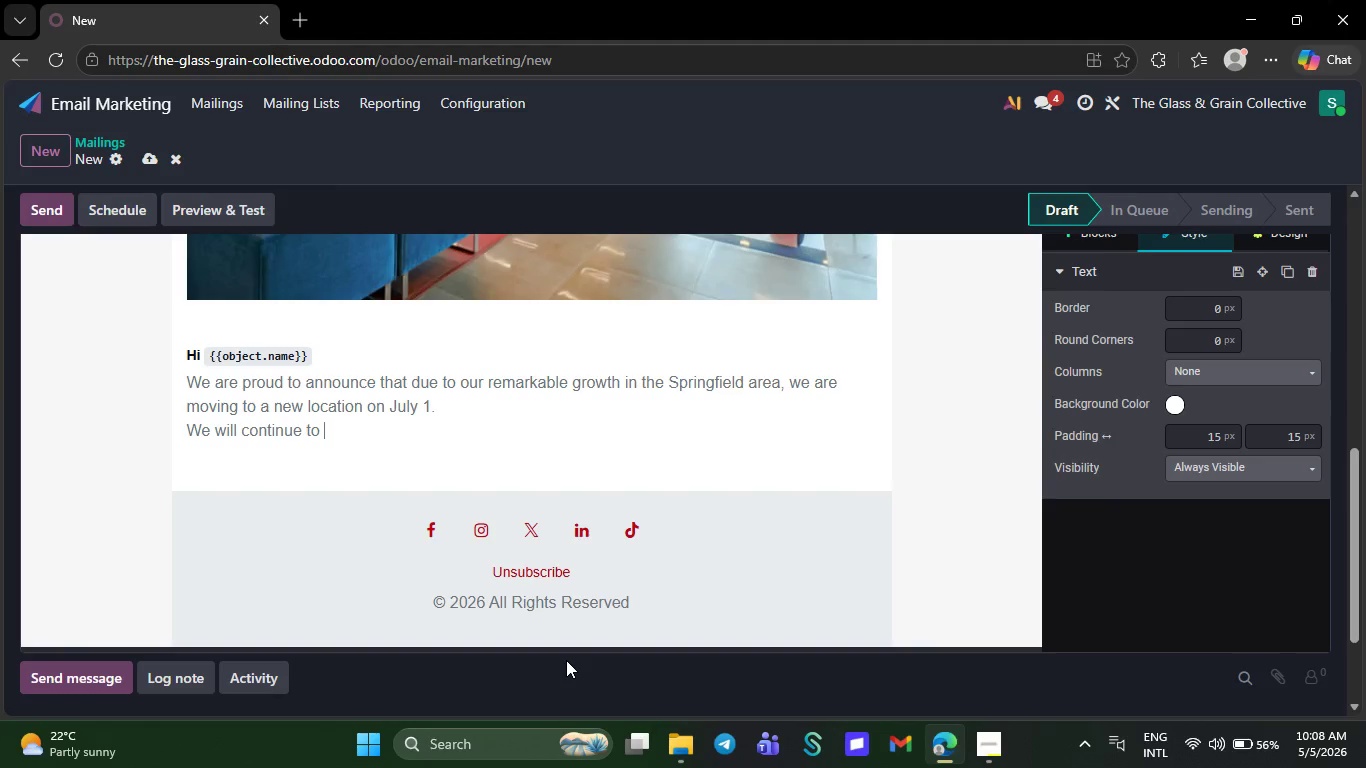 
key(Backspace)
 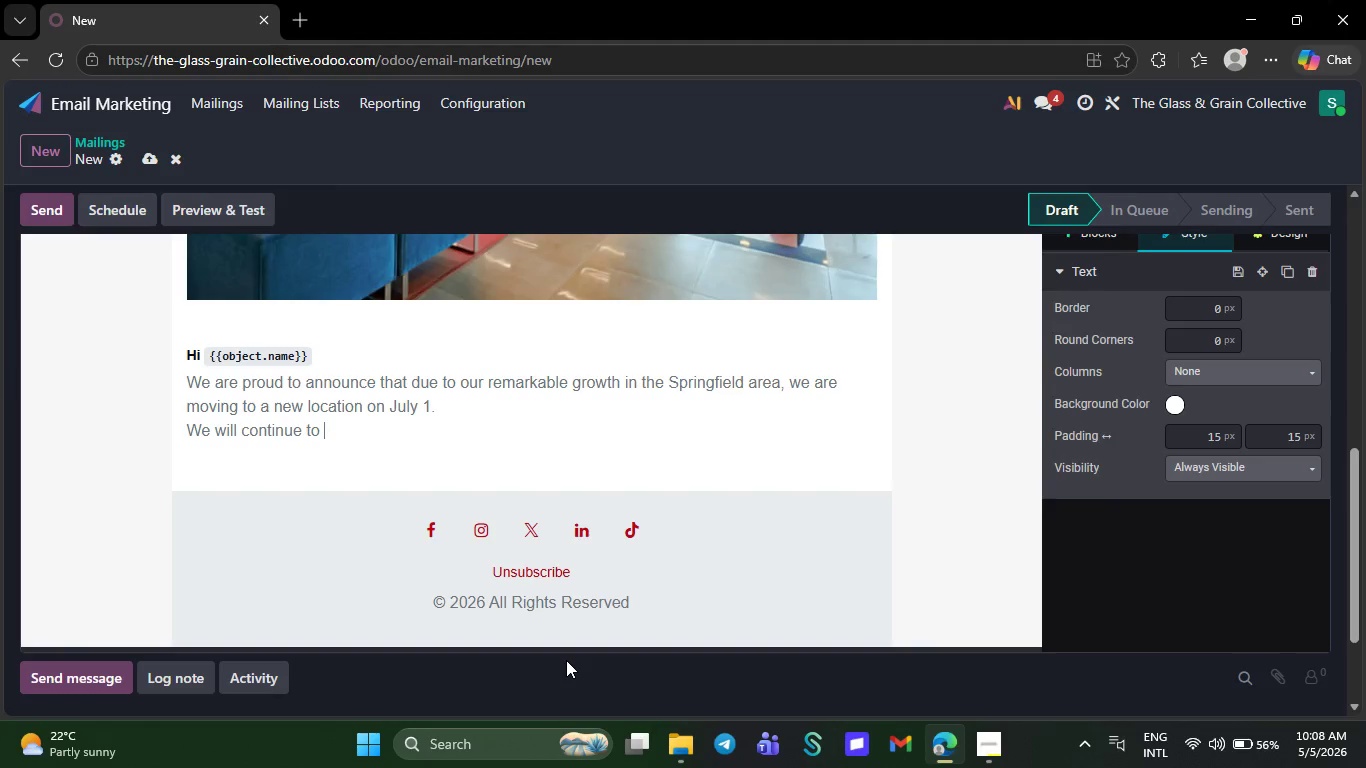 
key(Backspace)
 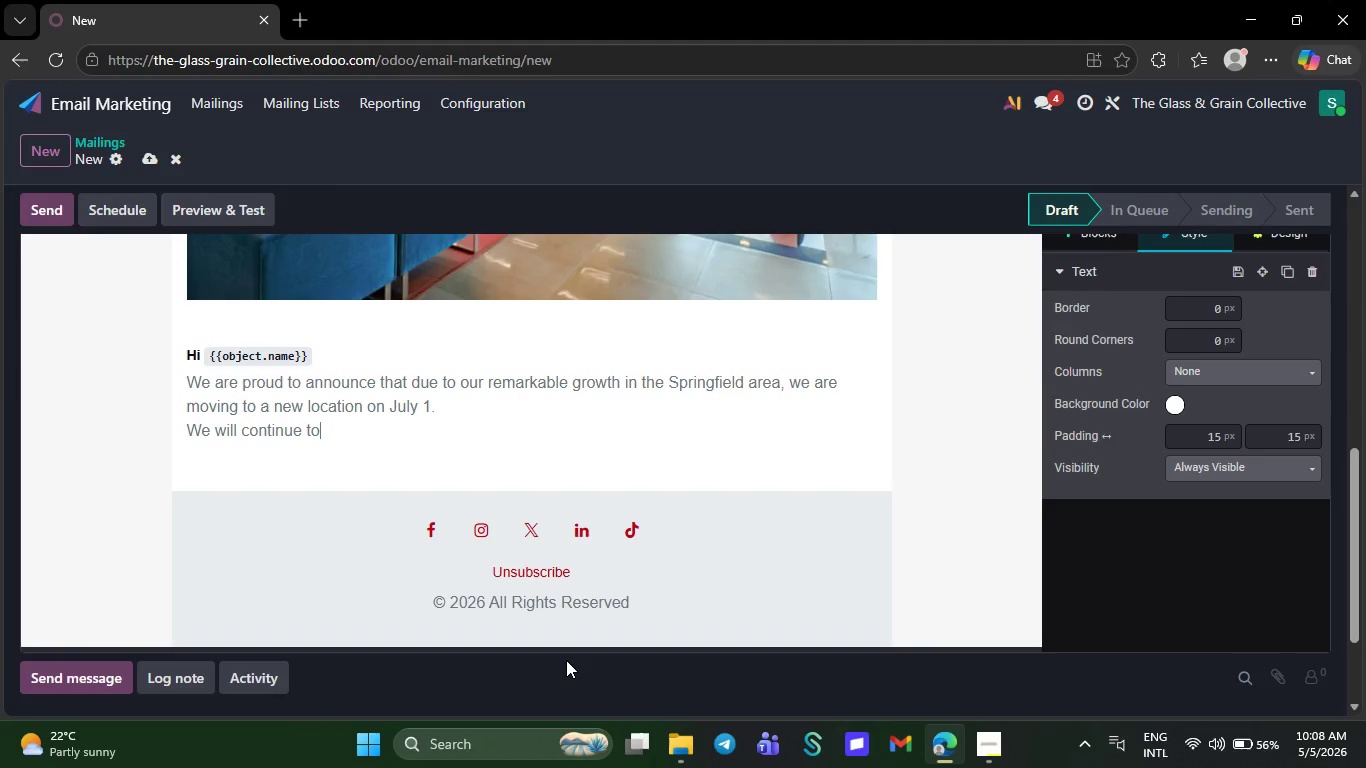 
key(Backspace)
 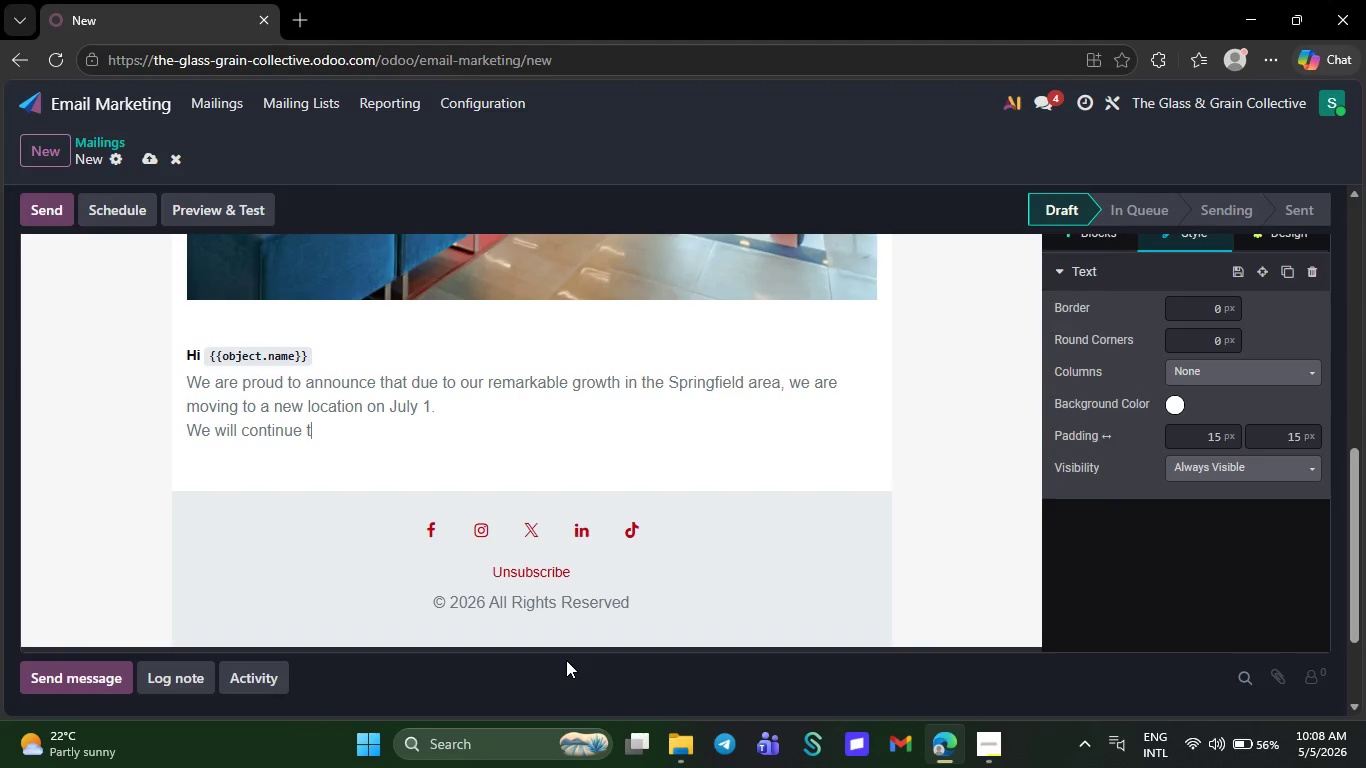 
key(Backspace)
 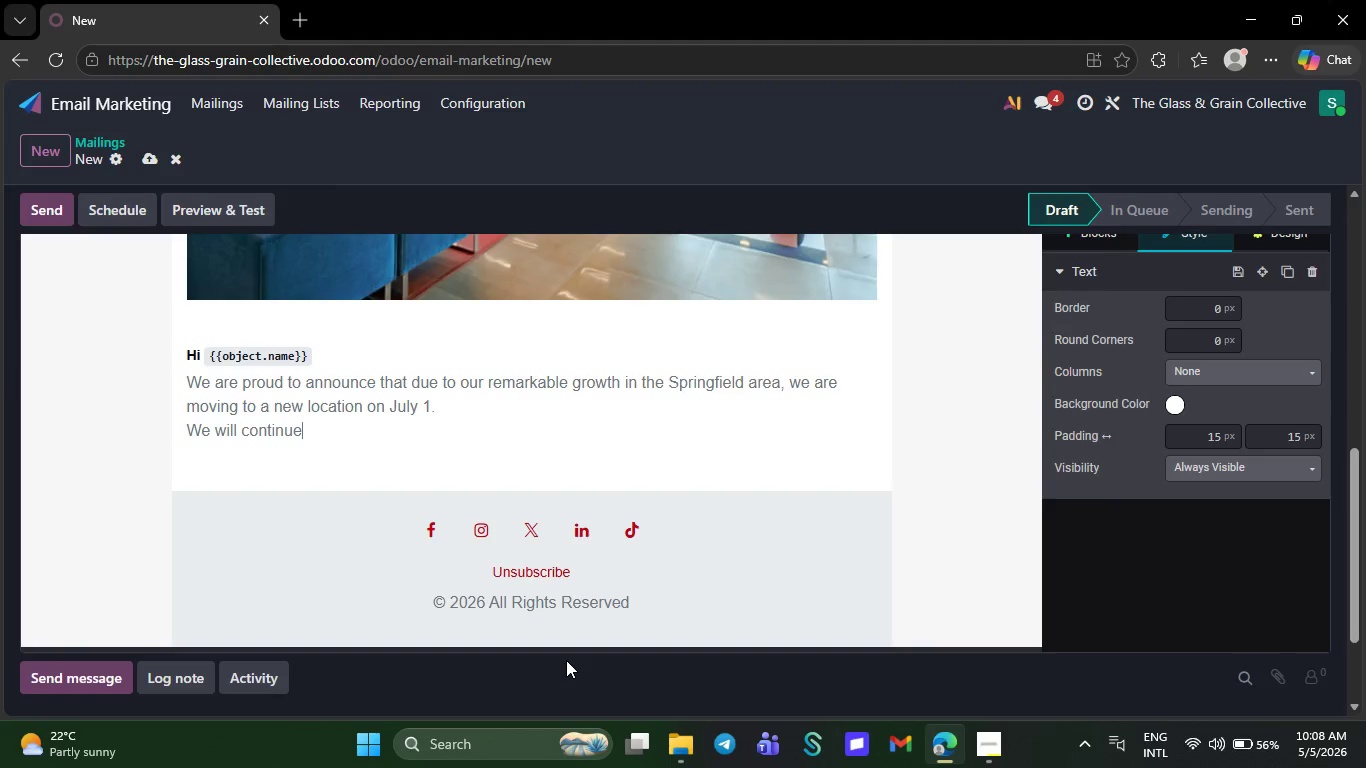 
key(Backspace)
 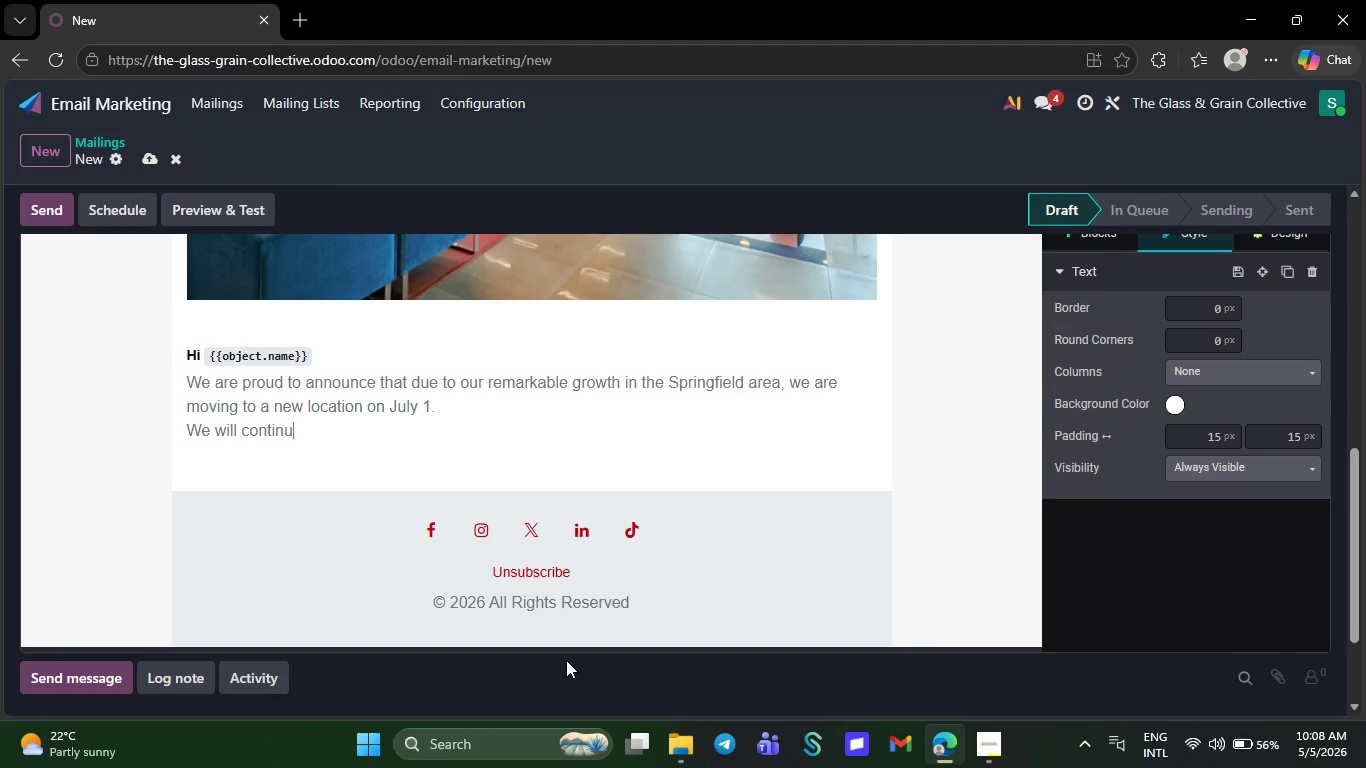 
key(Backspace)
 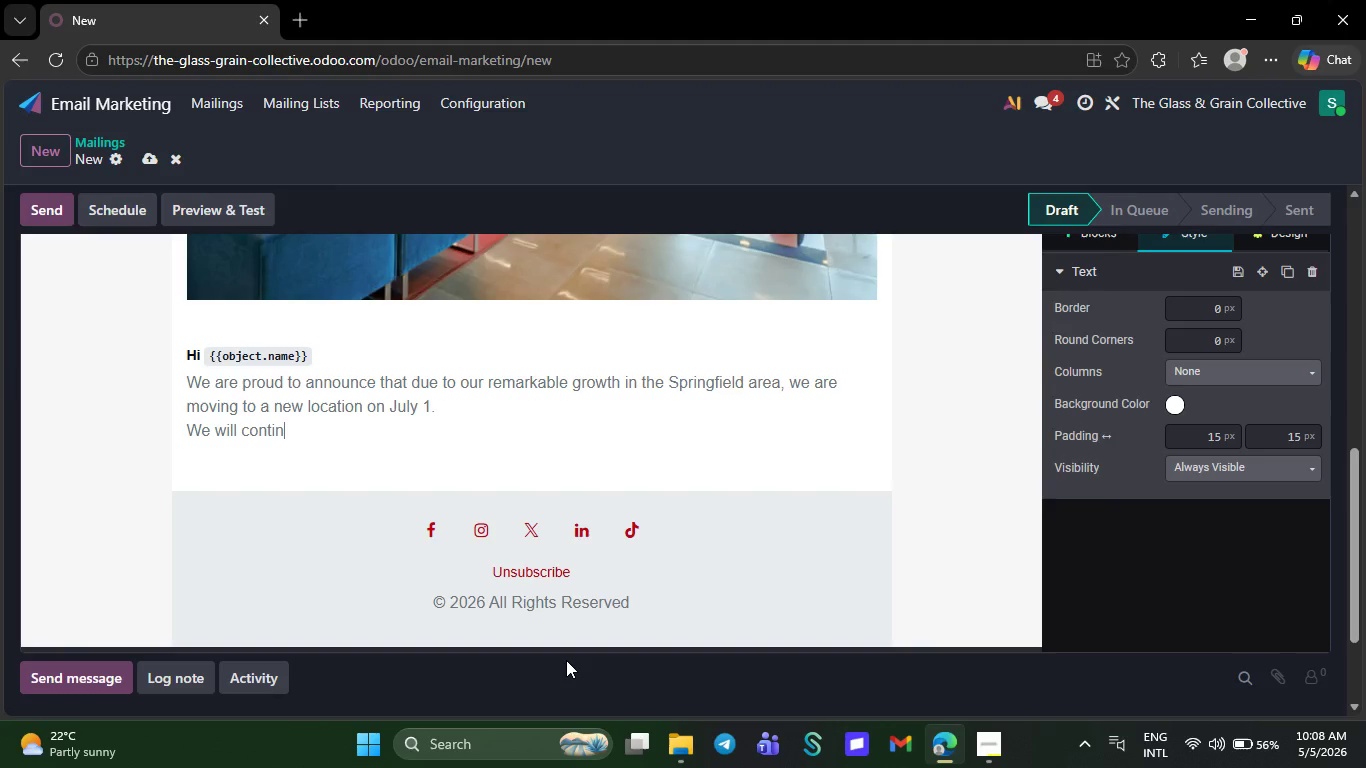 
key(Backspace)
 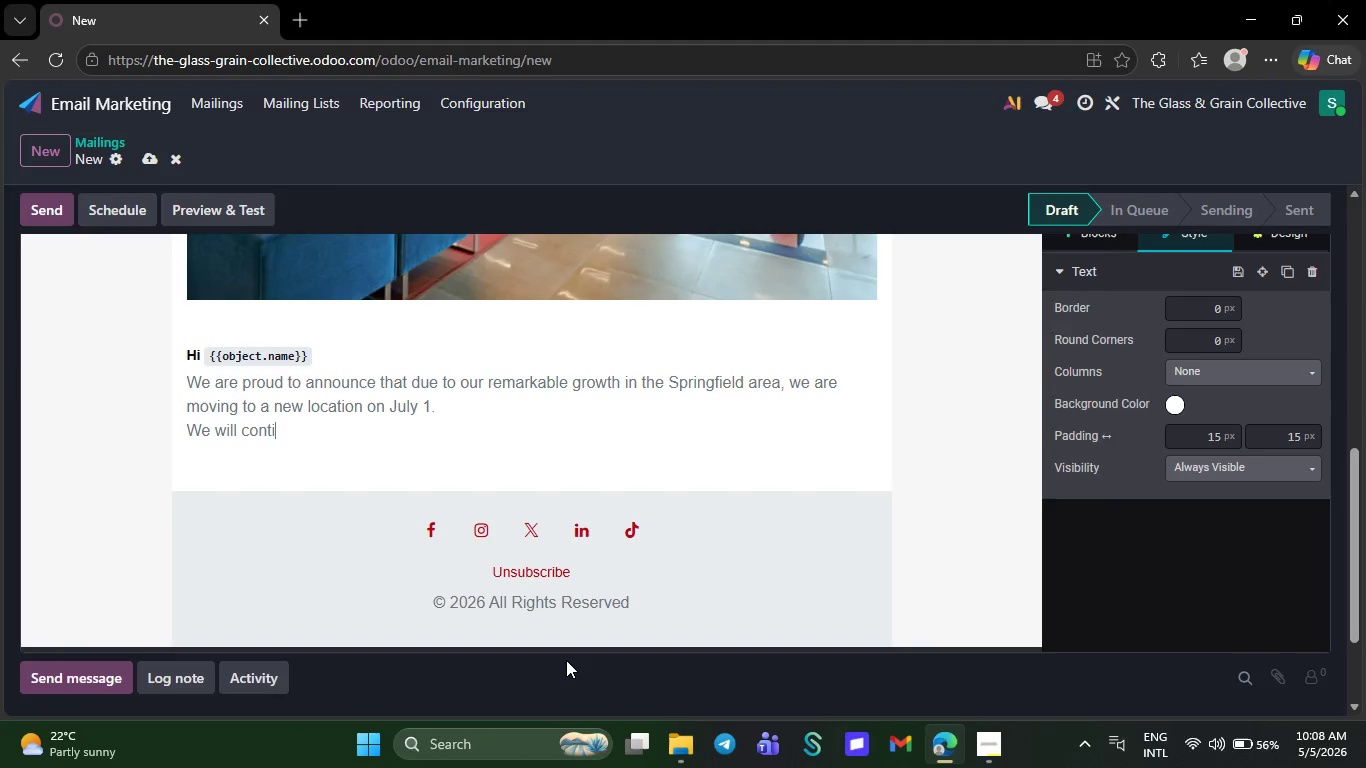 
key(Backspace)
 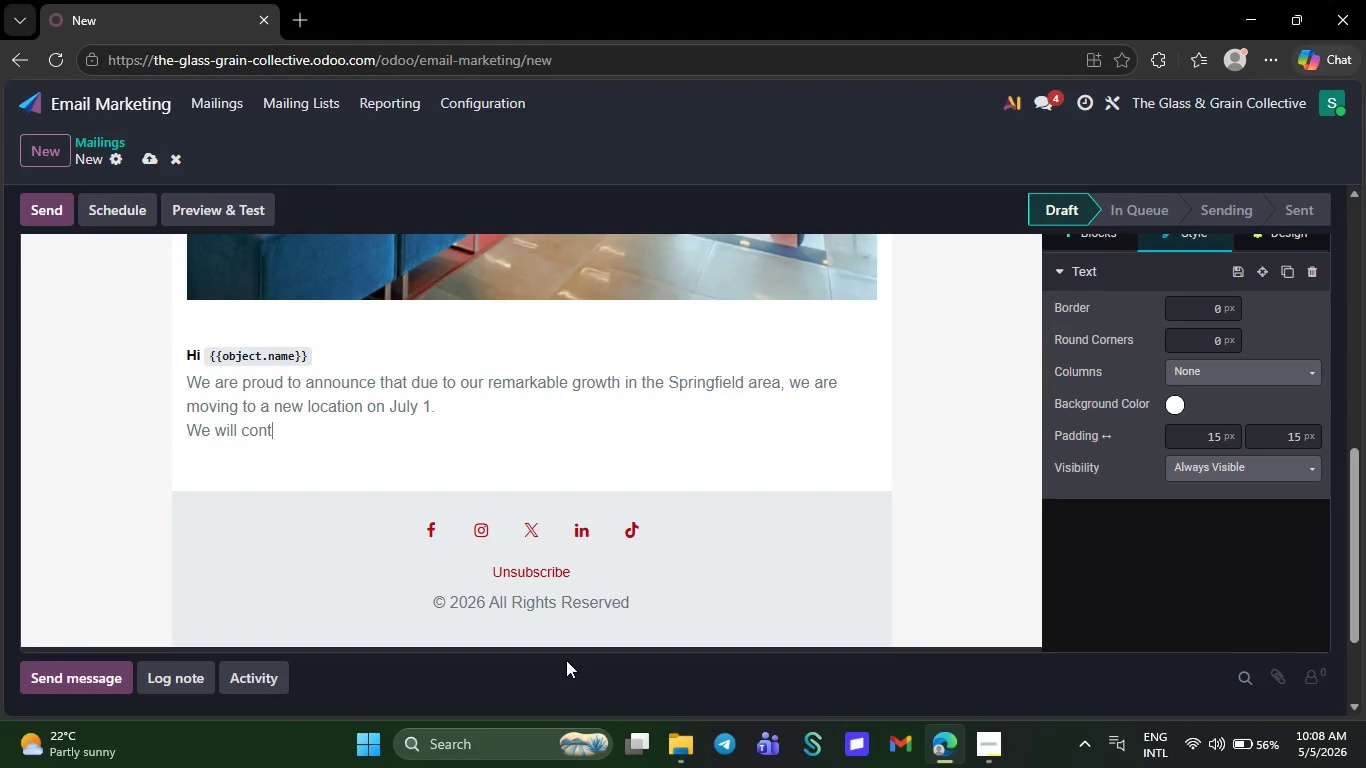 
key(Backspace)
 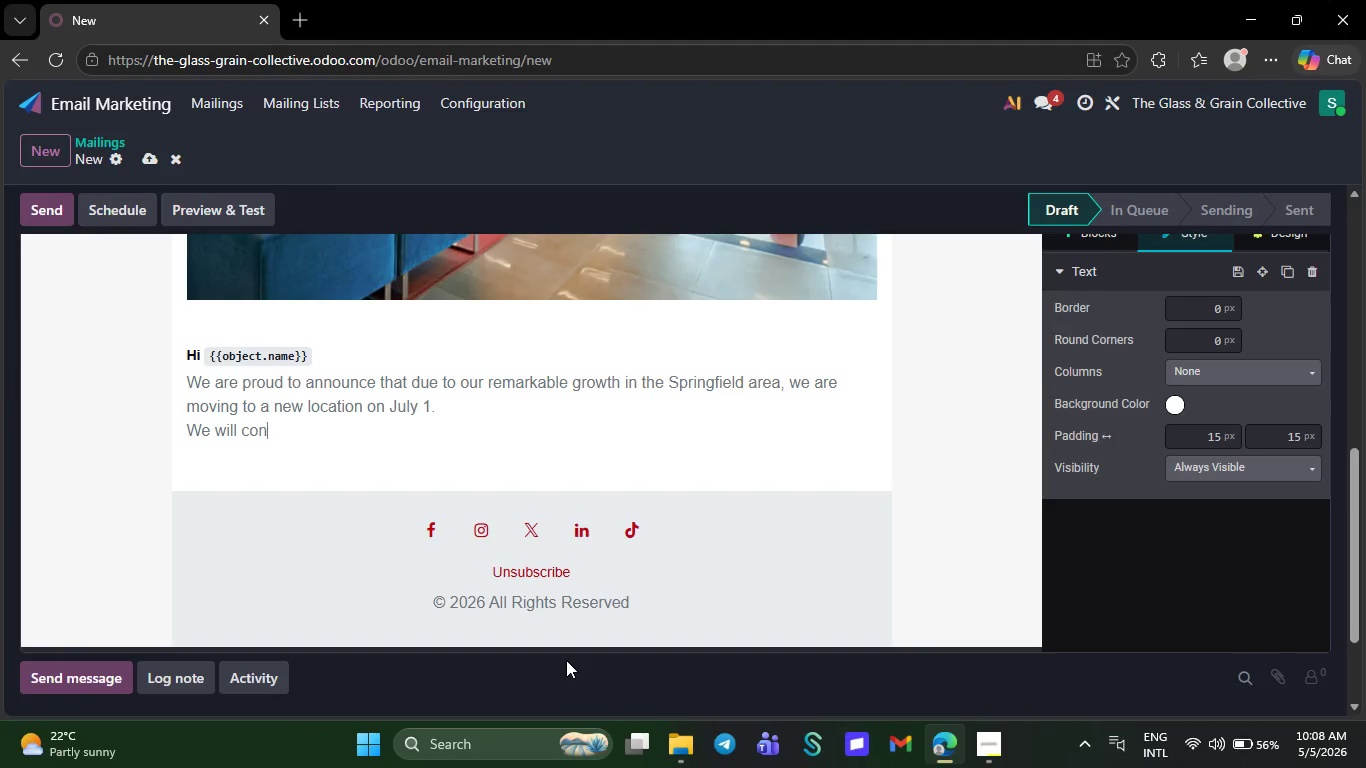 
key(Backspace)
 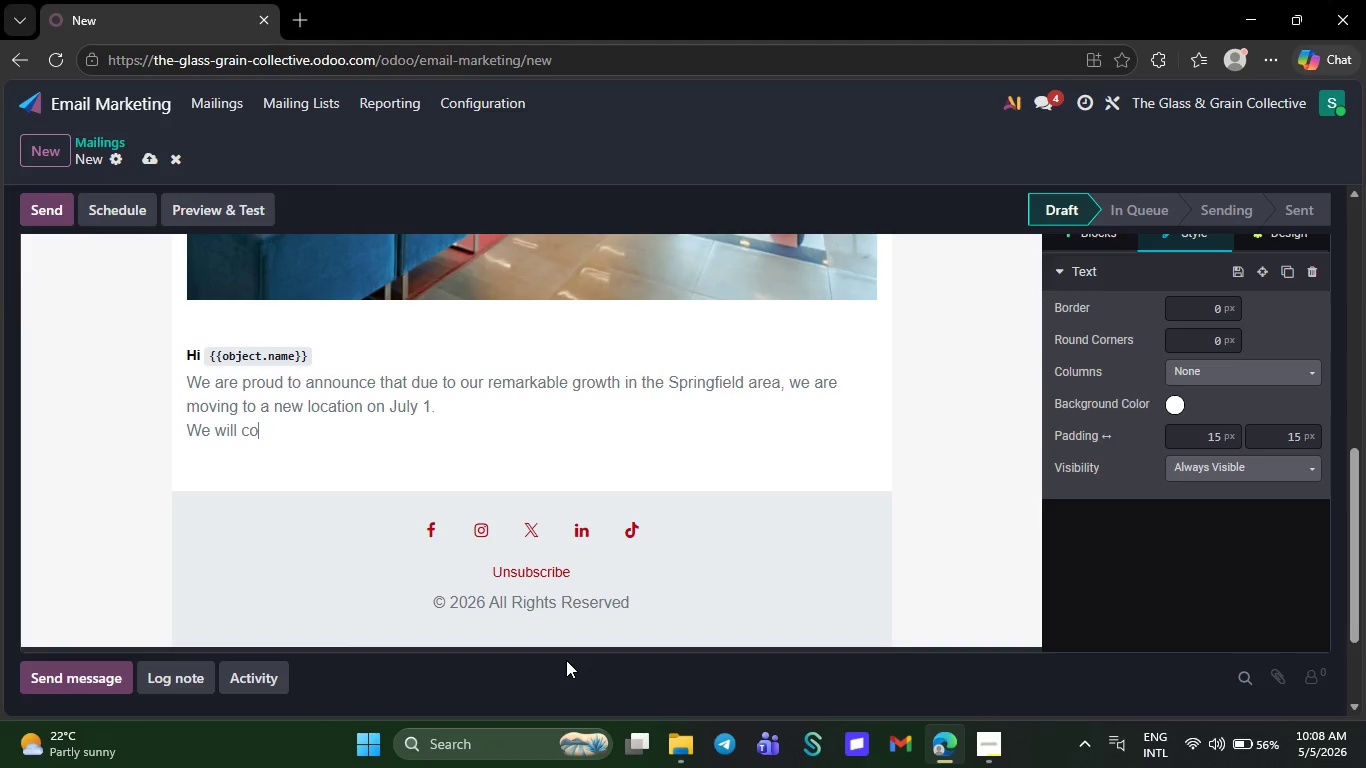 
key(Backspace)
 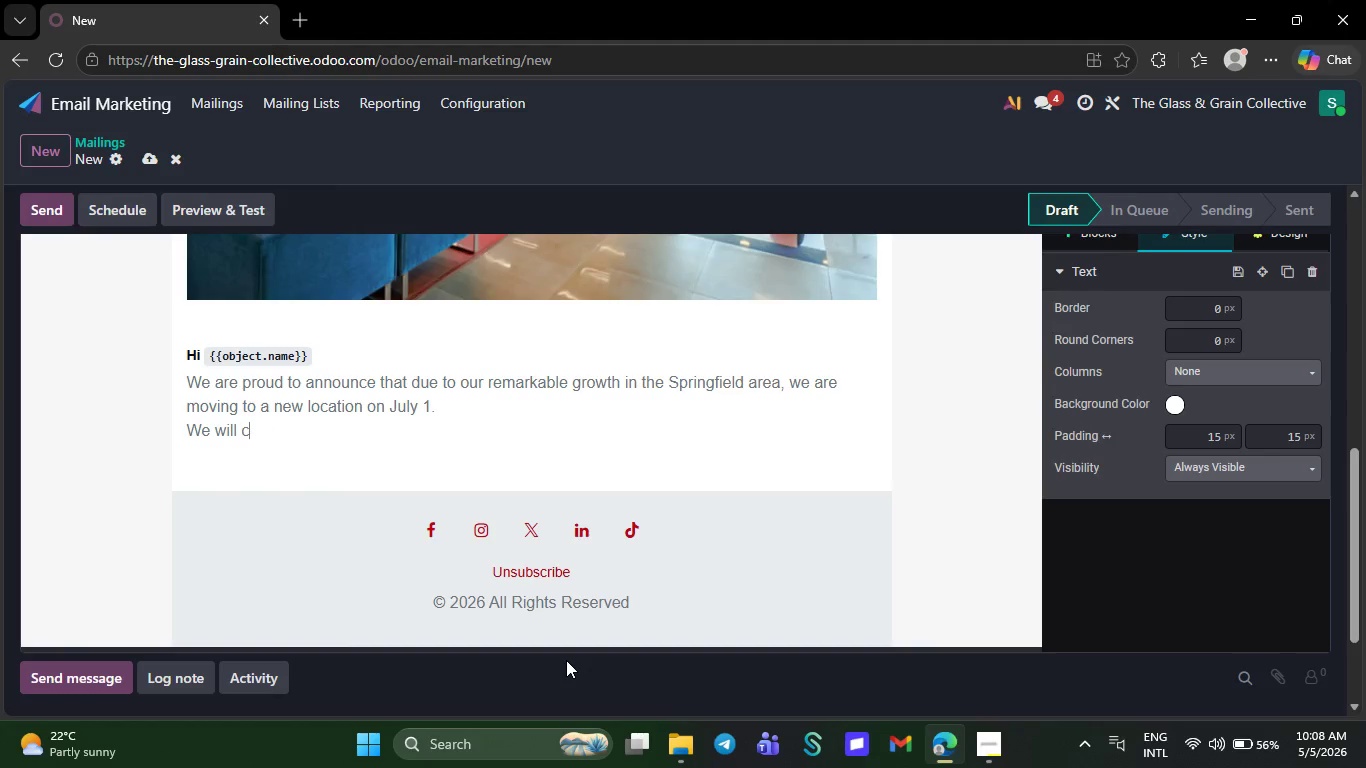 
key(Backspace)
 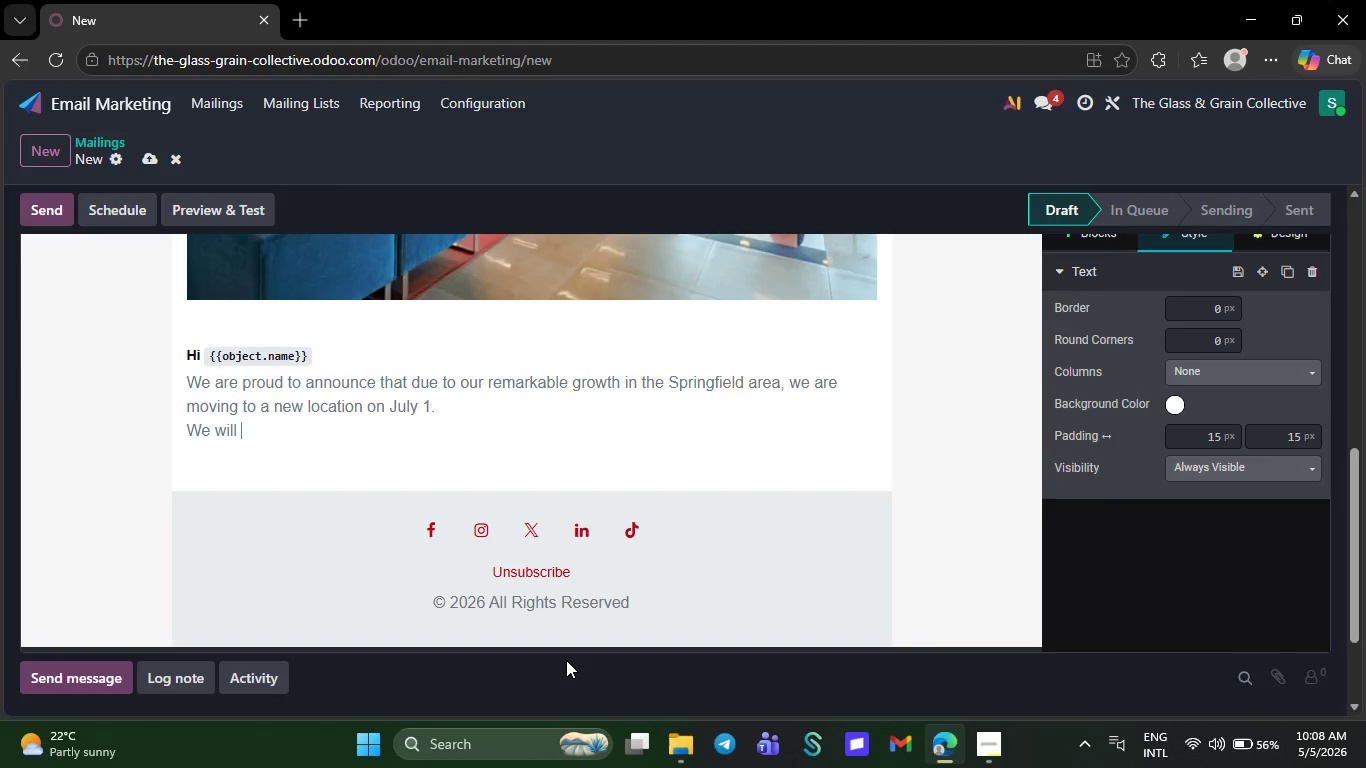 
key(Backspace)
 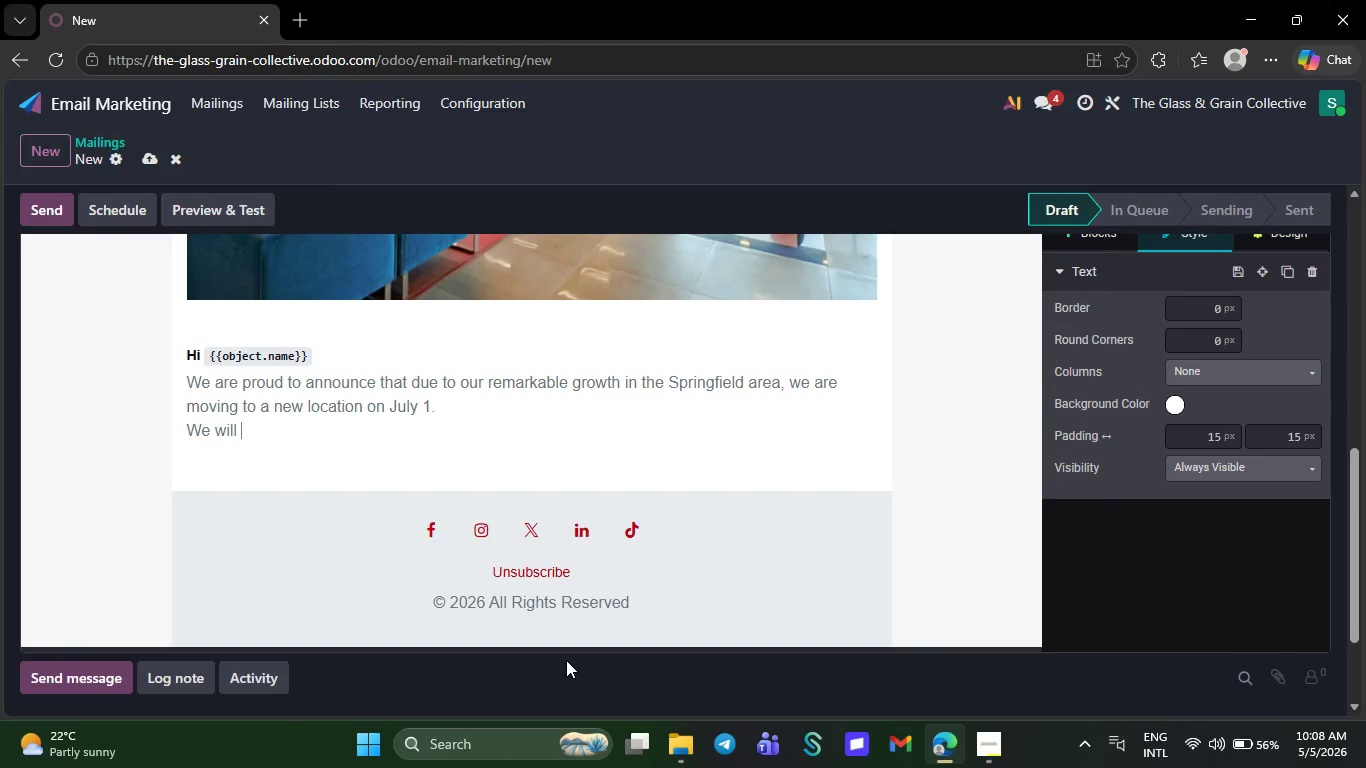 
key(Backspace)
 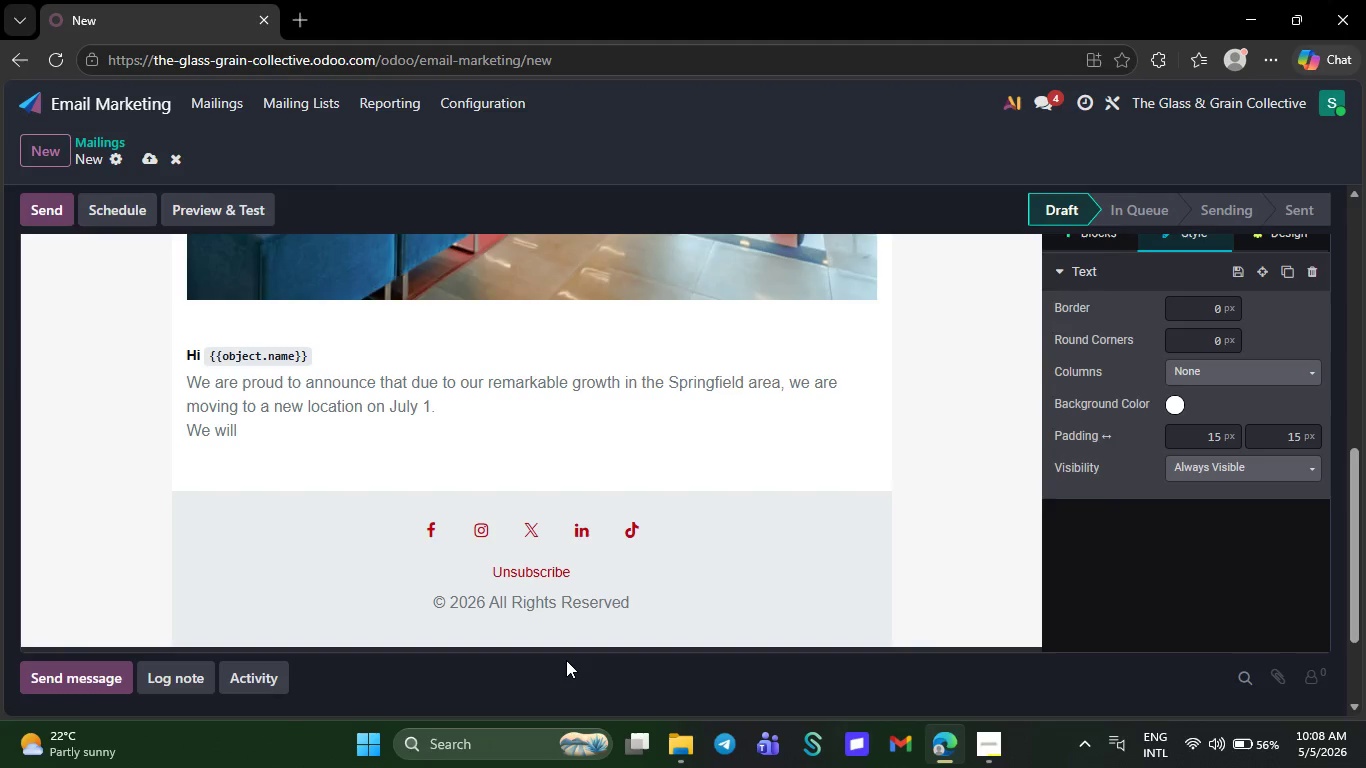 
key(Backspace)
 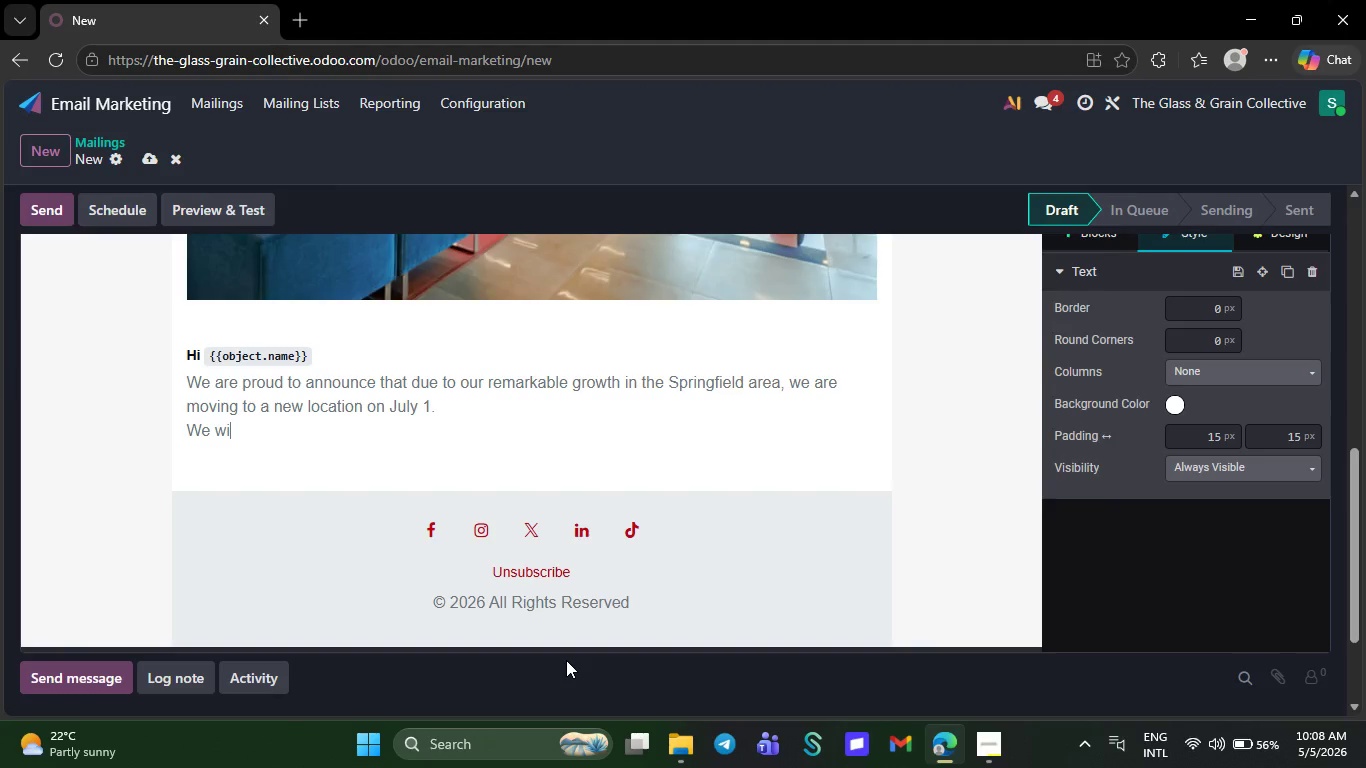 
key(Backspace)
 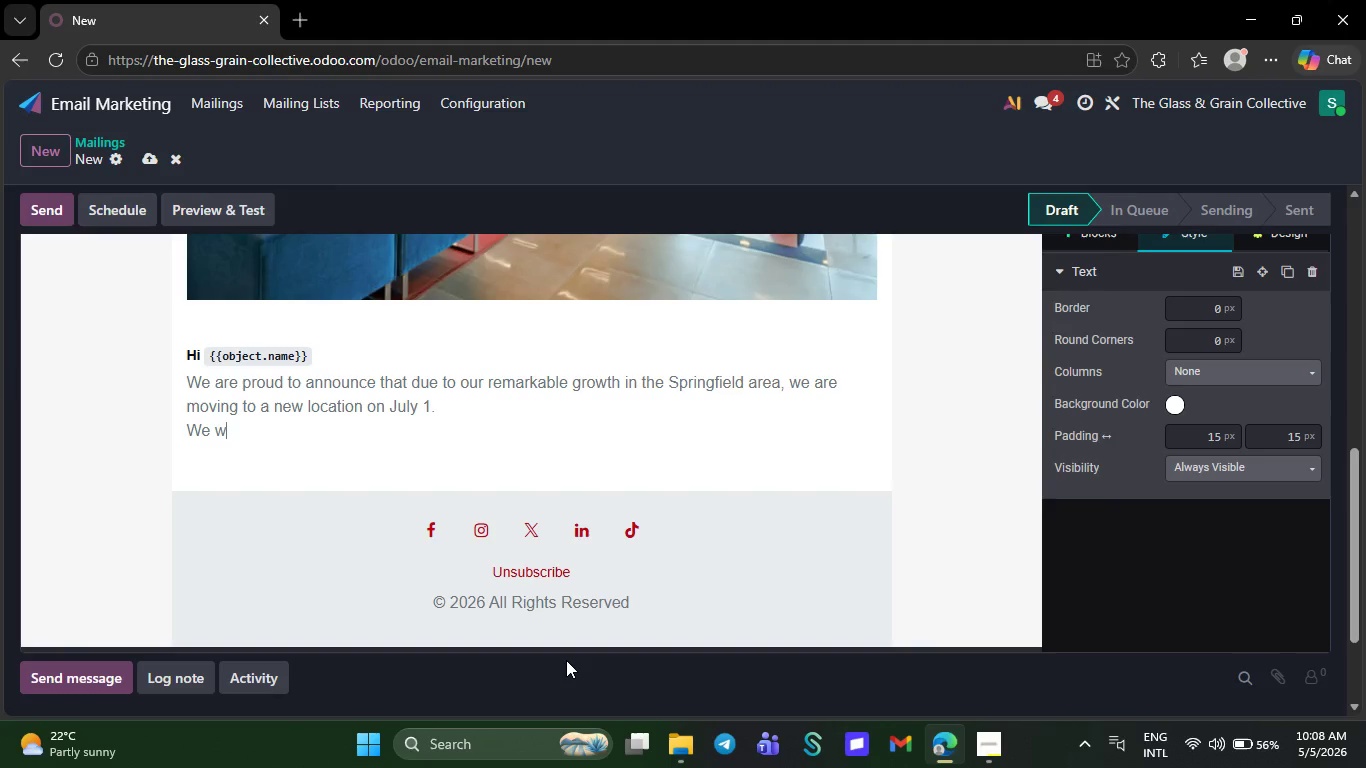 
key(Backspace)
 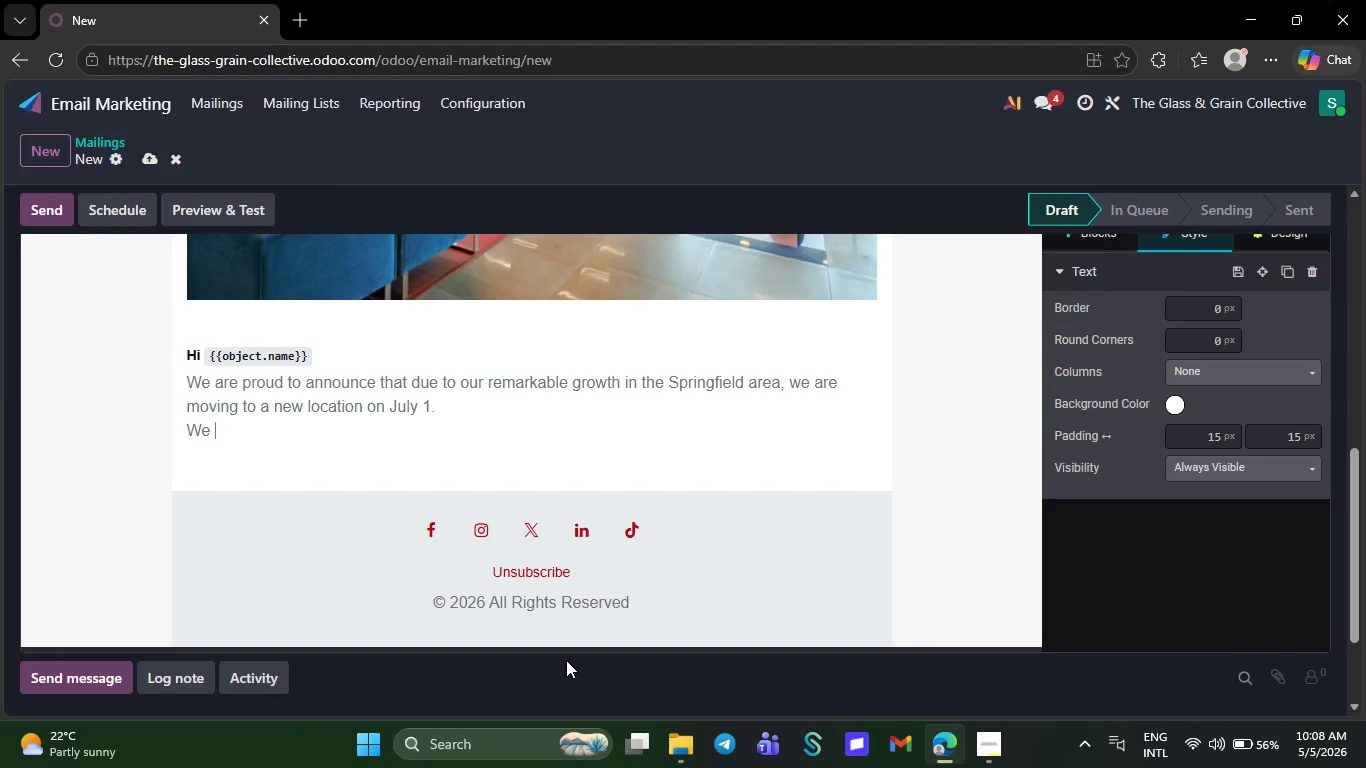 
key(Backspace)
 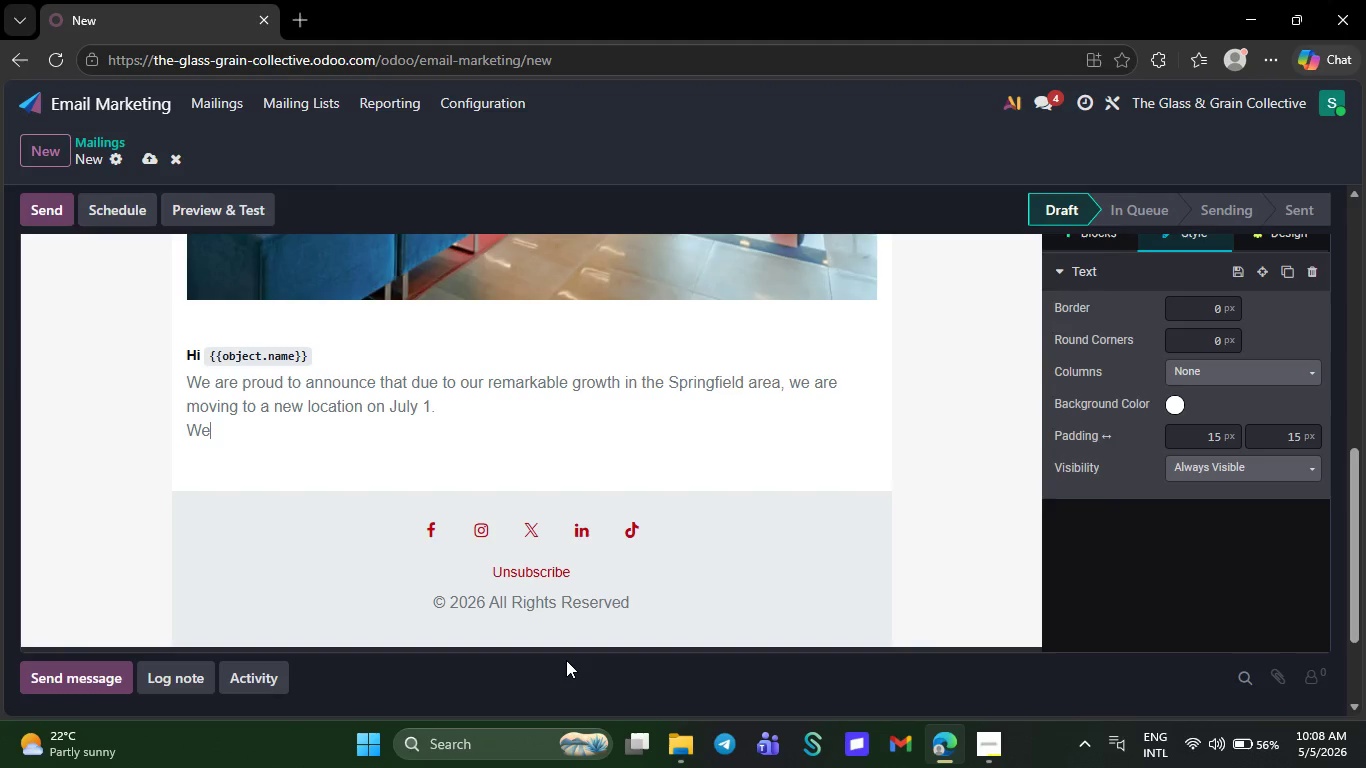 
key(Backspace)
 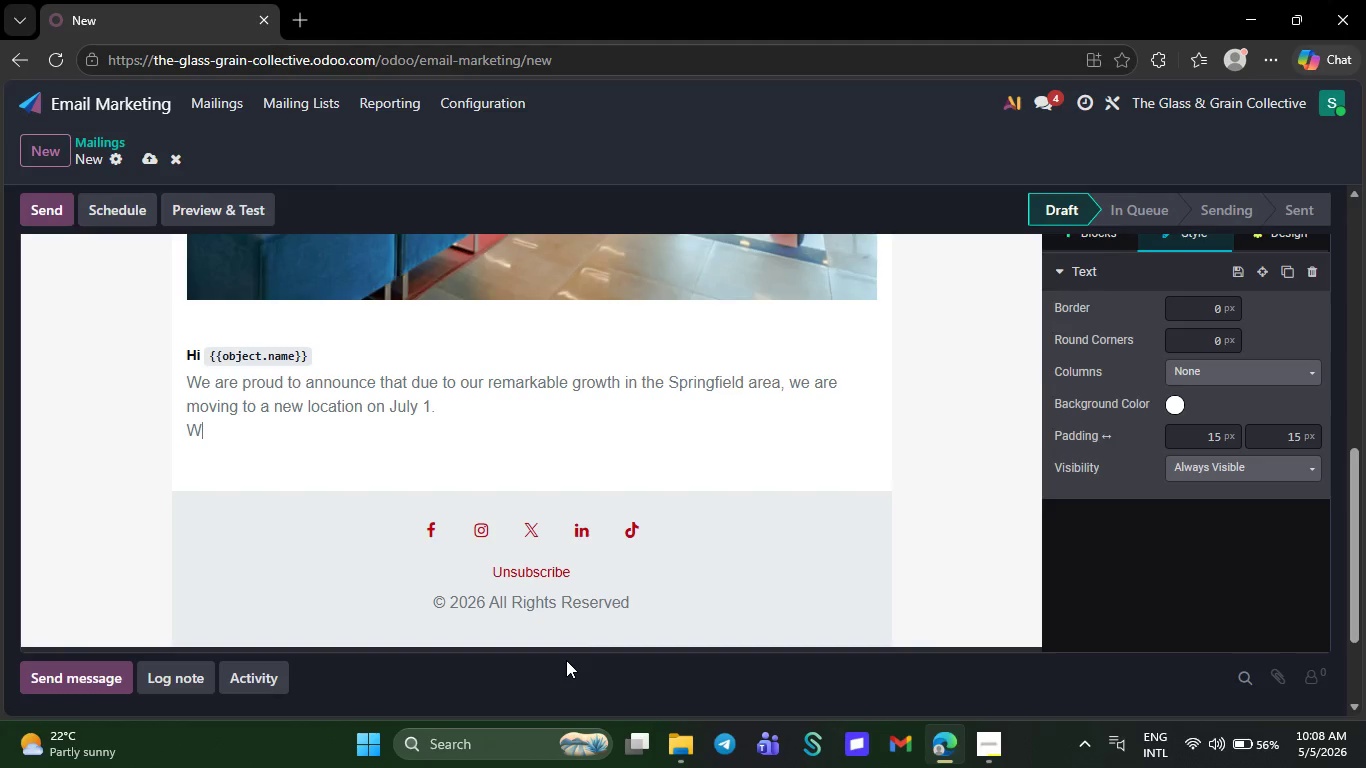 
key(Backspace)
 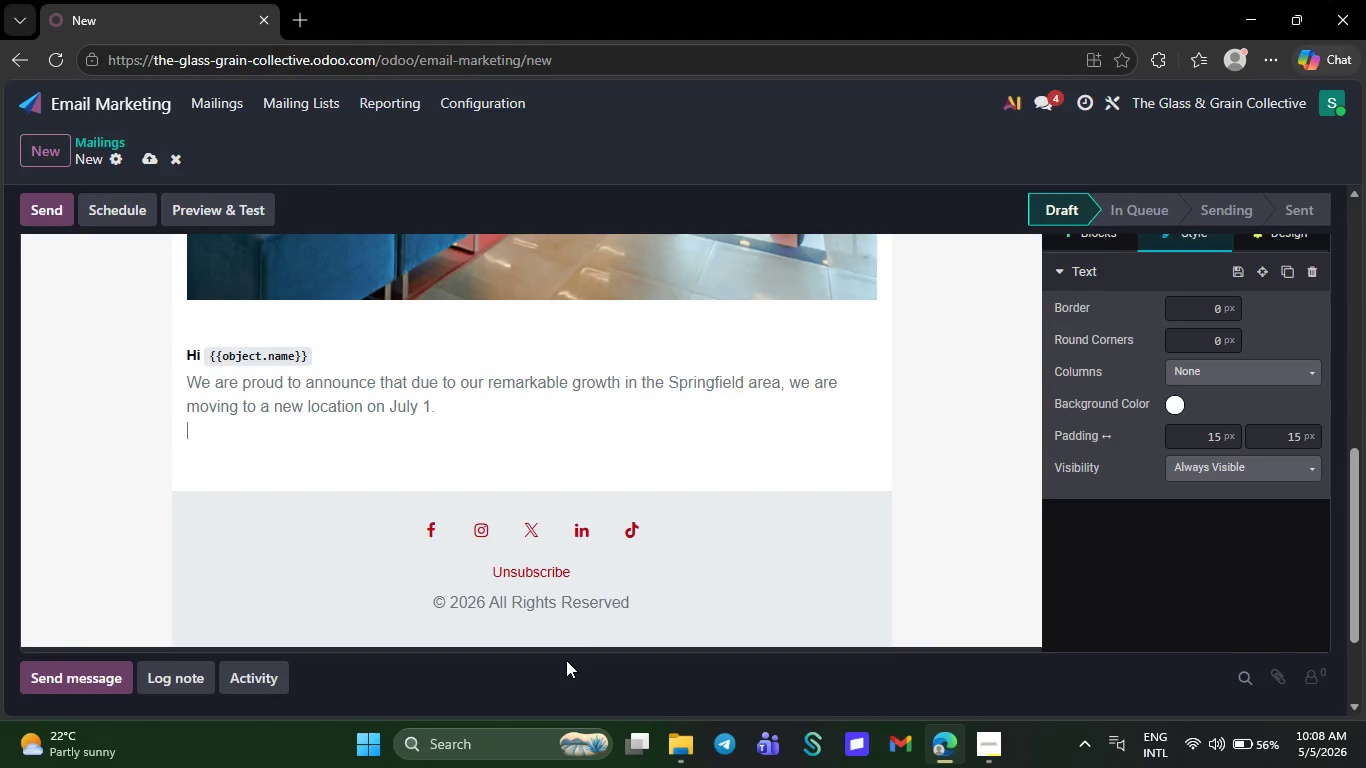 
key(Backspace)
 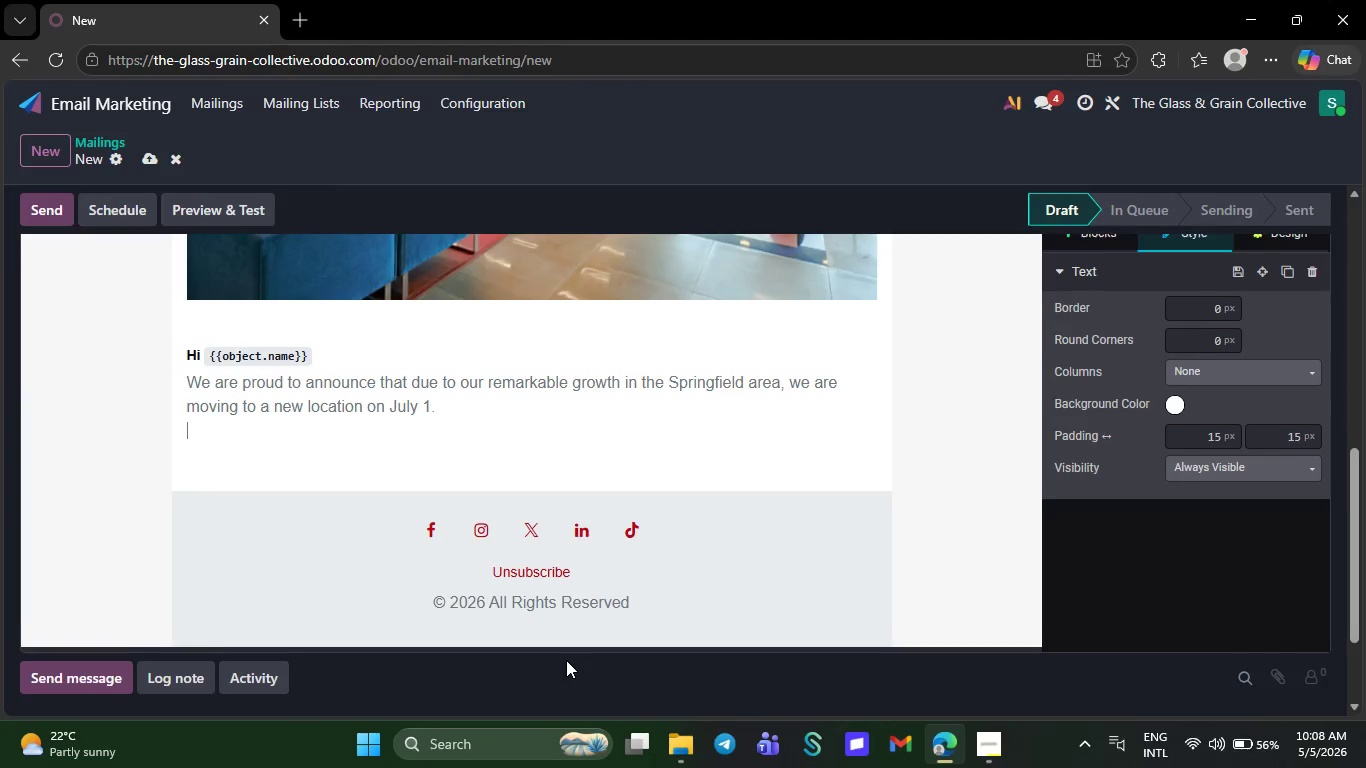 
key(Backspace)
 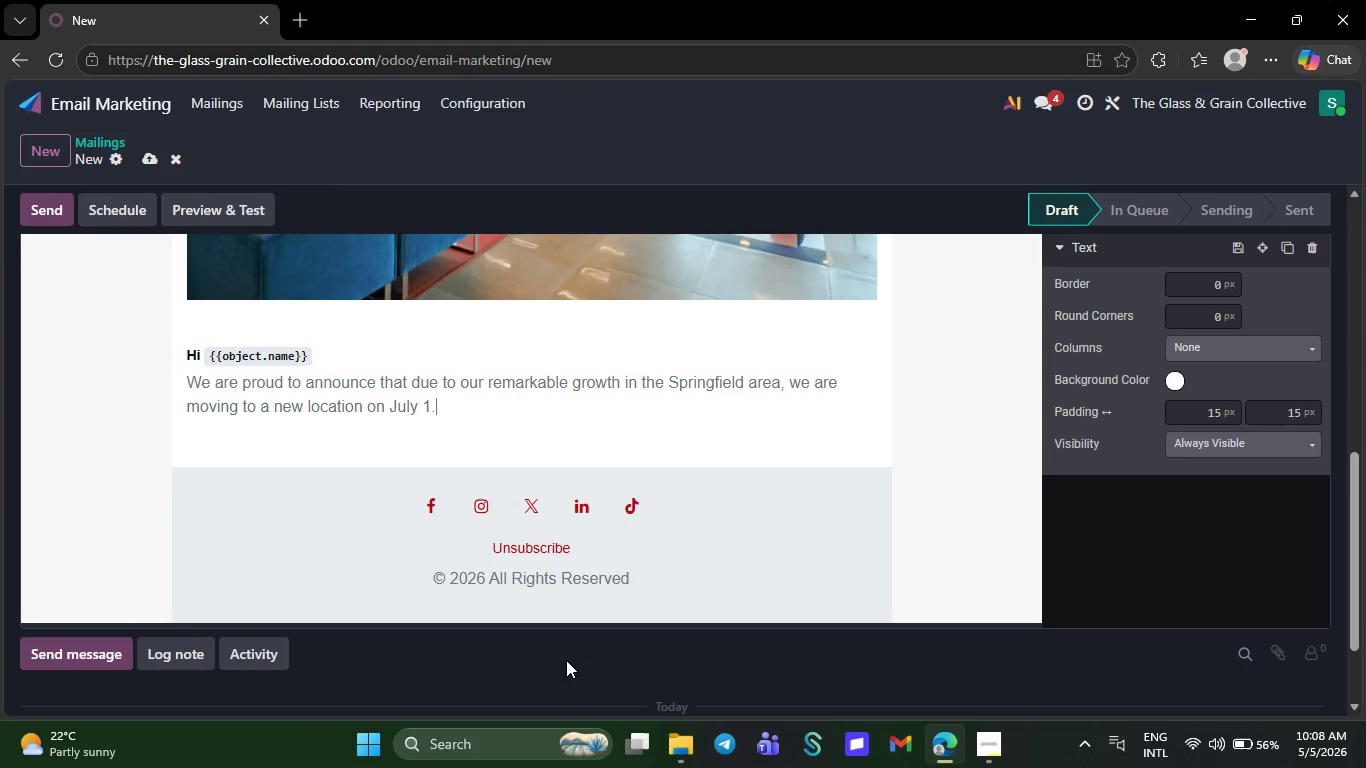 
key(Backspace)
 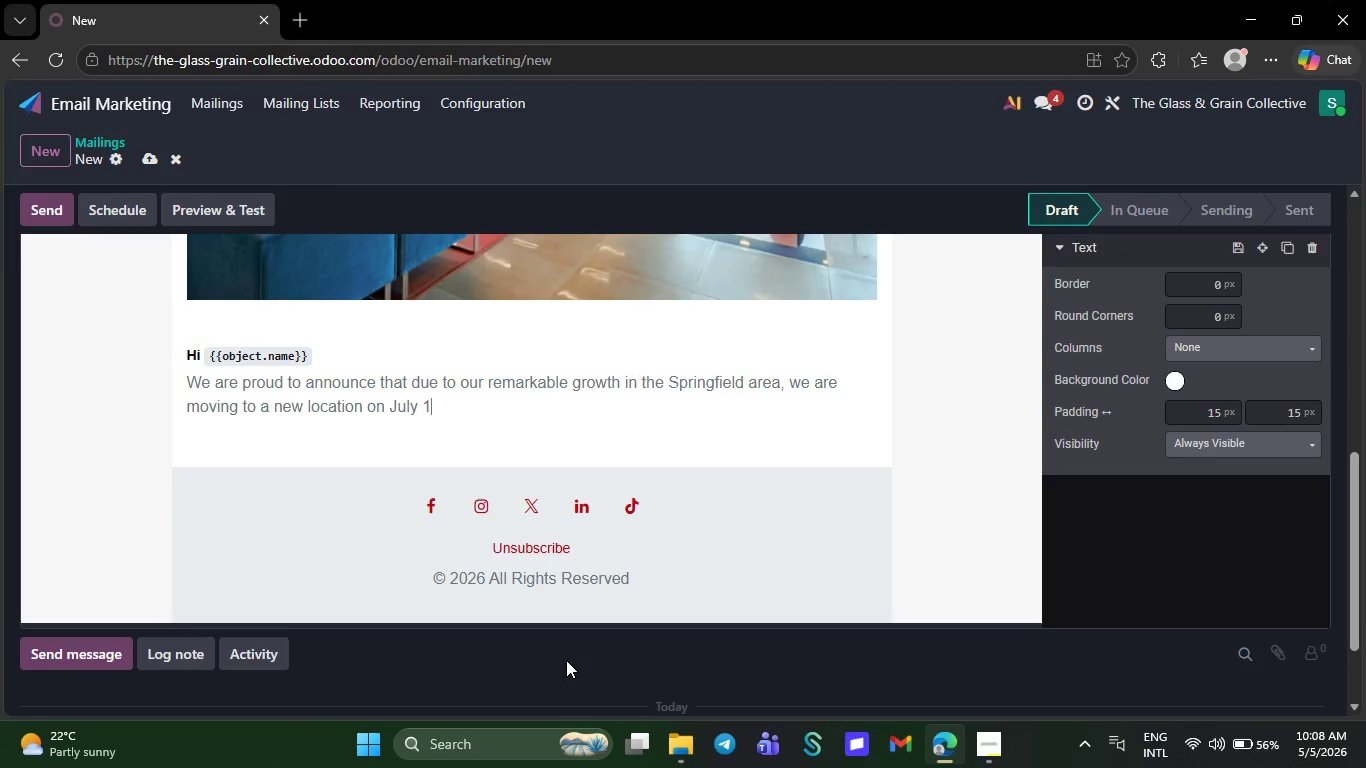 
key(Backspace)
 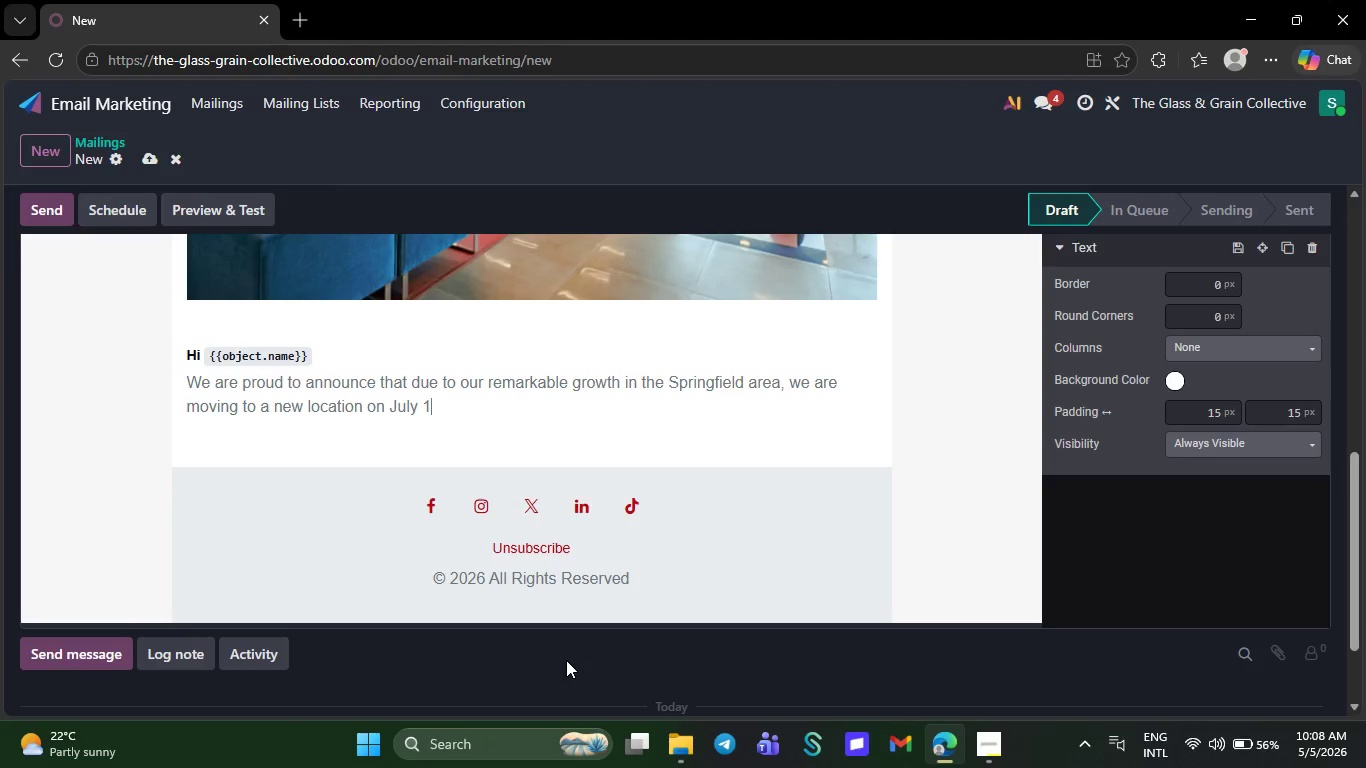 
key(Backspace)
 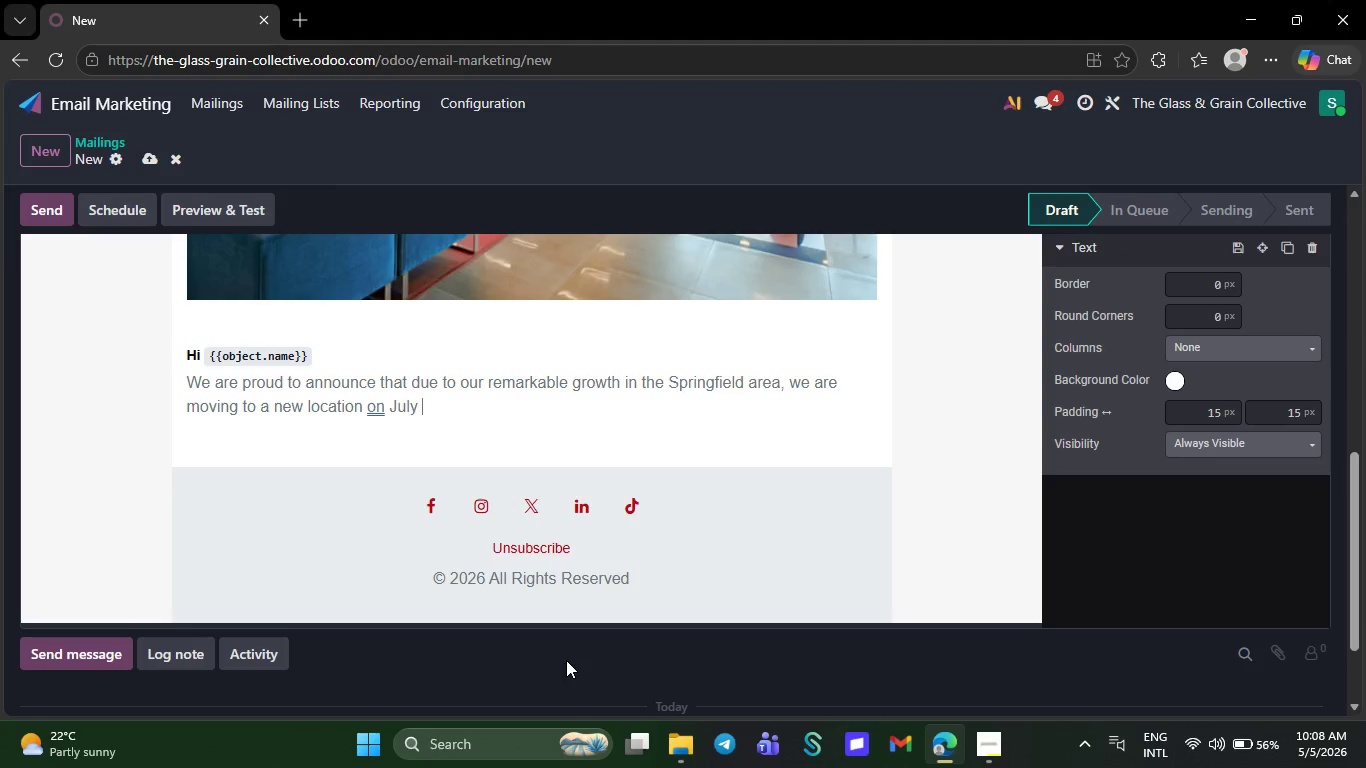 
key(Backspace)
 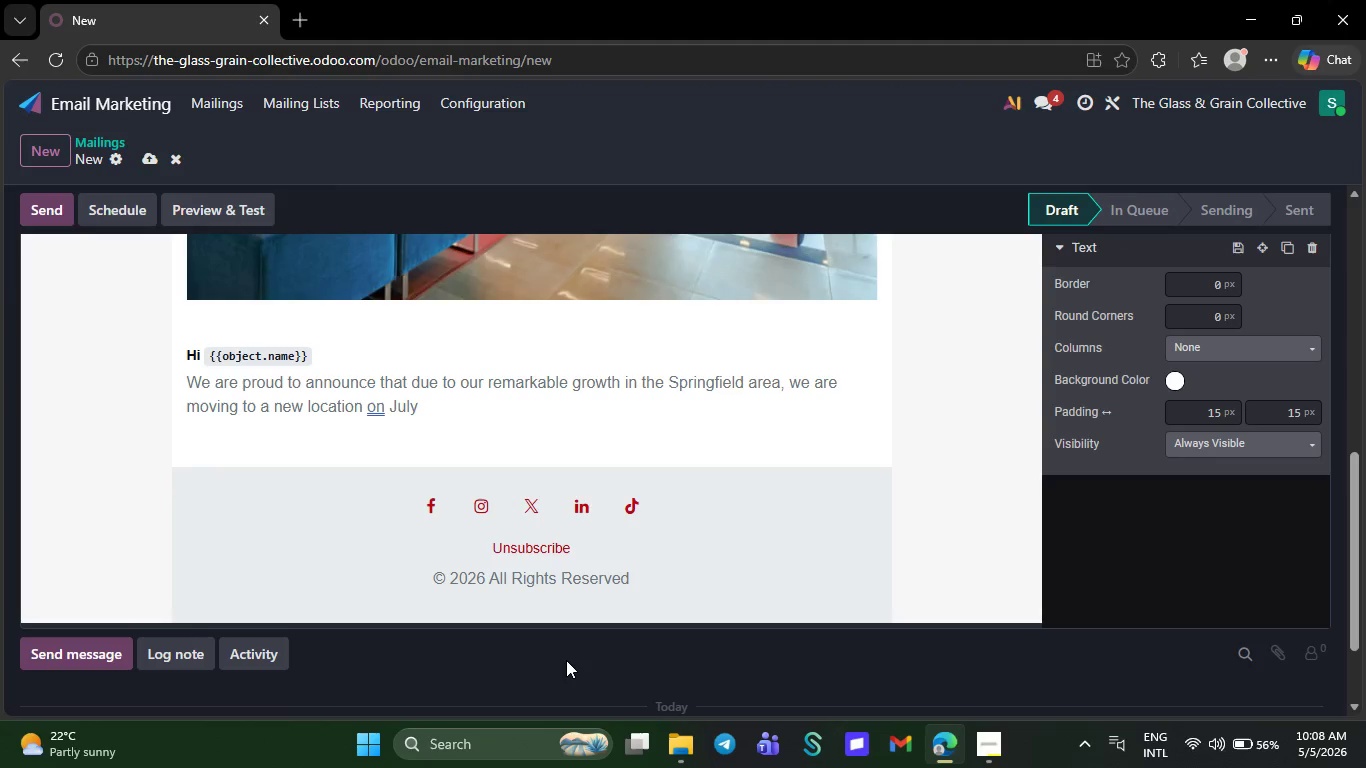 
key(Backspace)
 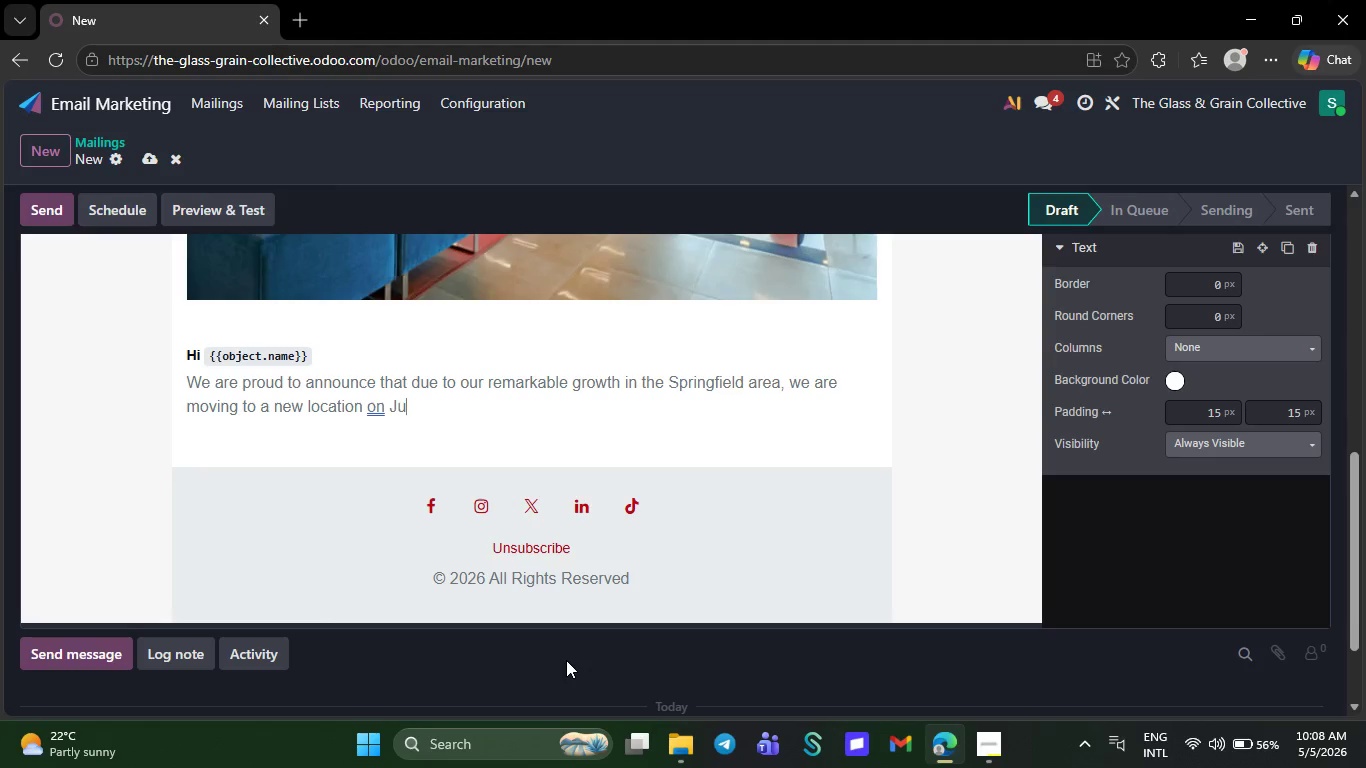 
key(Backspace)
 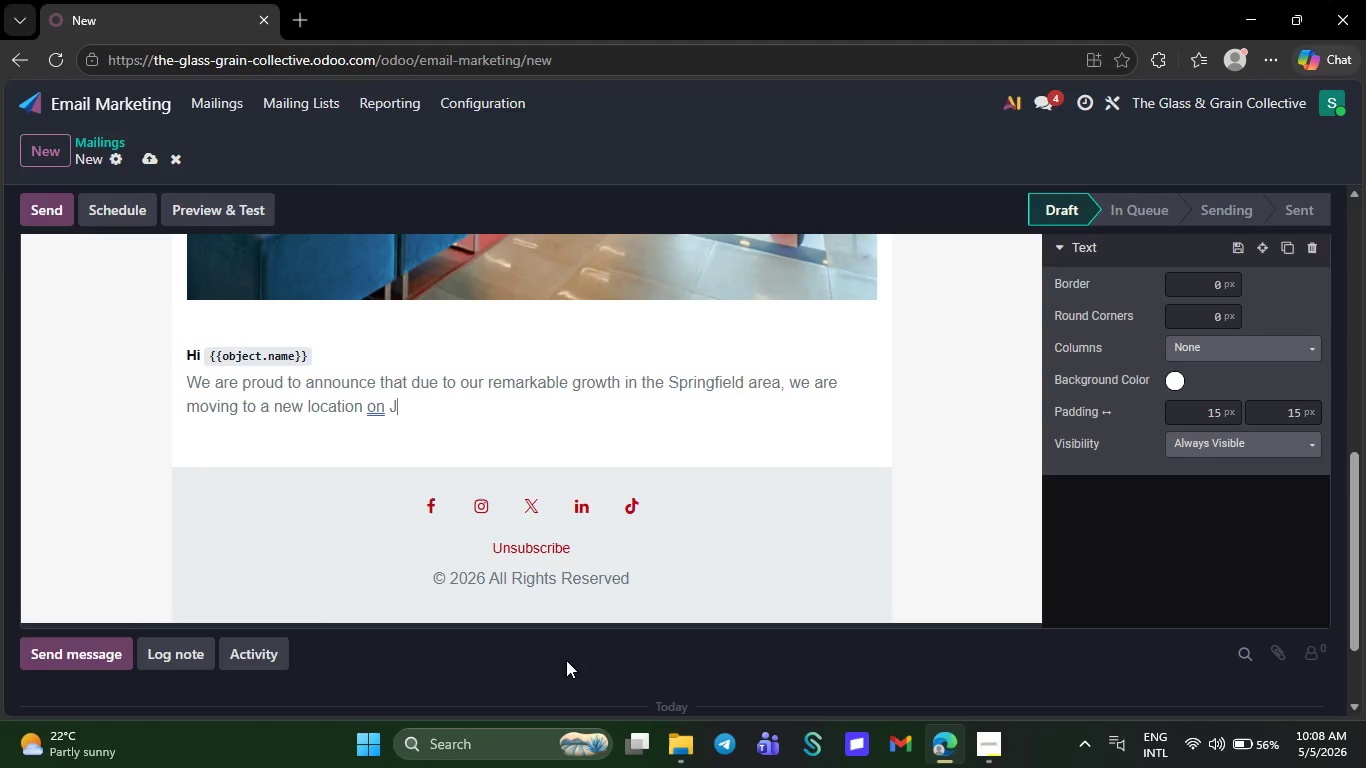 
key(Backspace)
 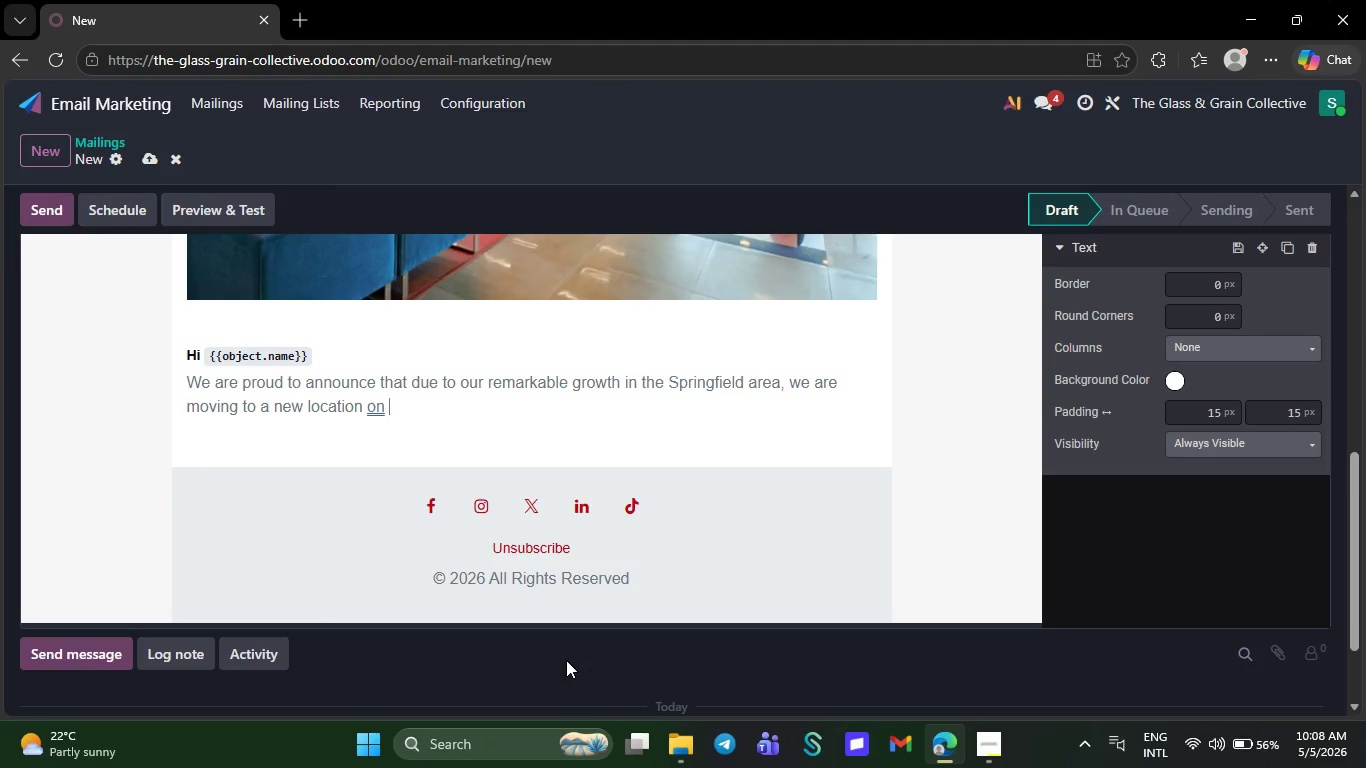 
key(Backspace)
 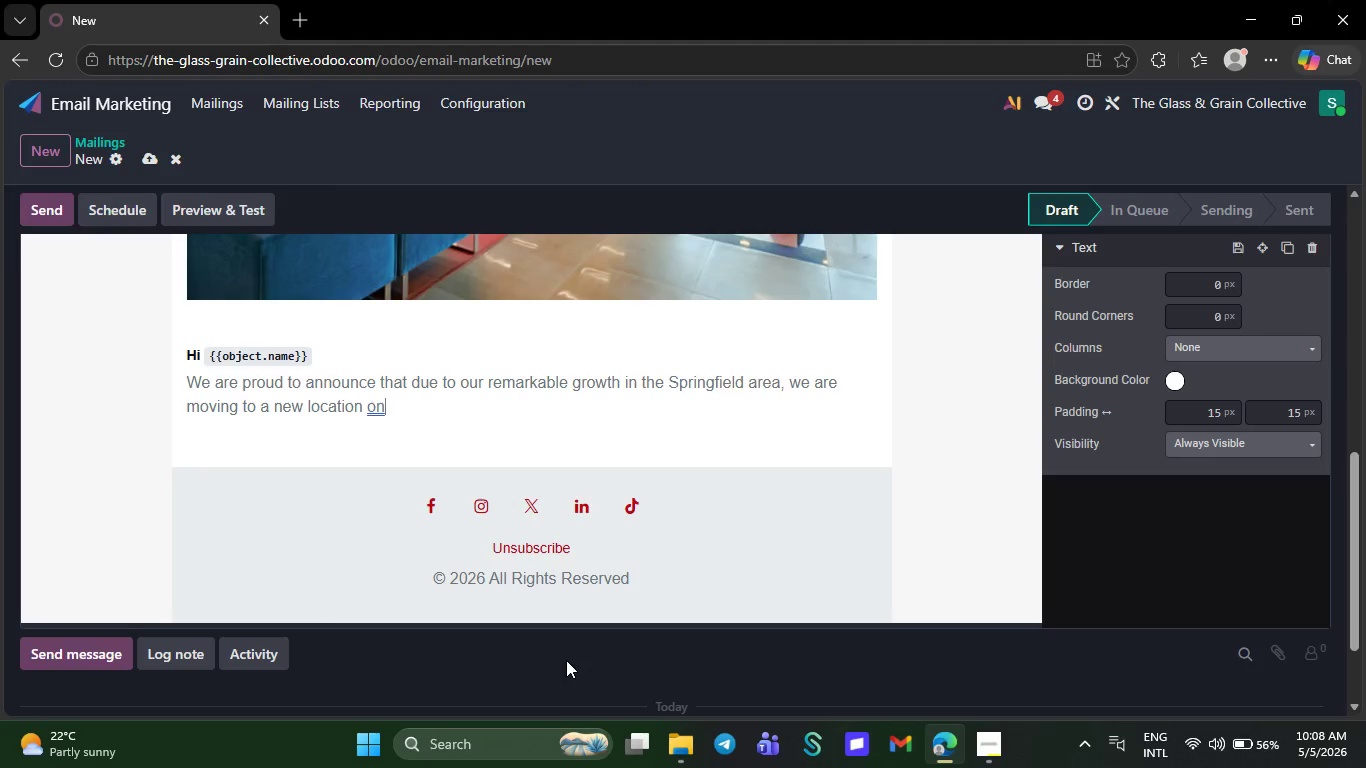 
key(Backspace)
 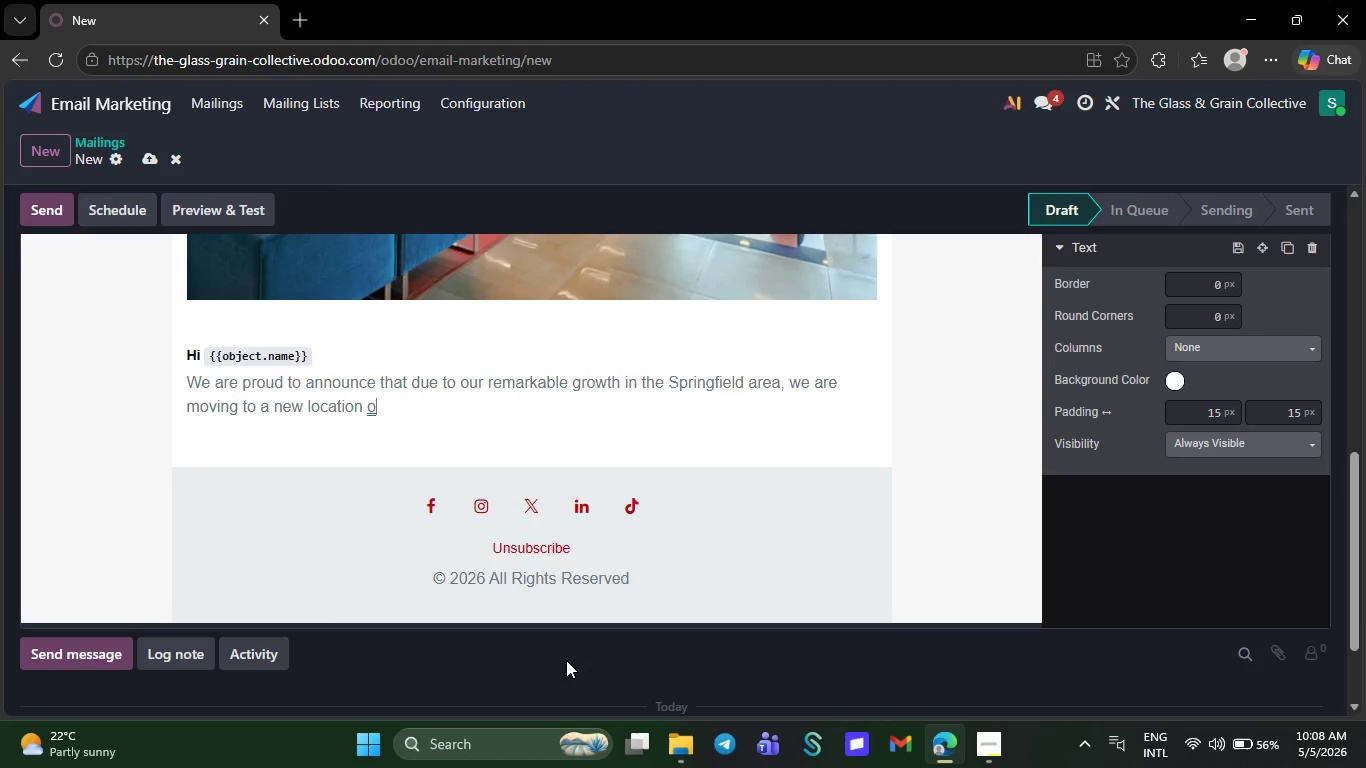 
key(Backspace)
 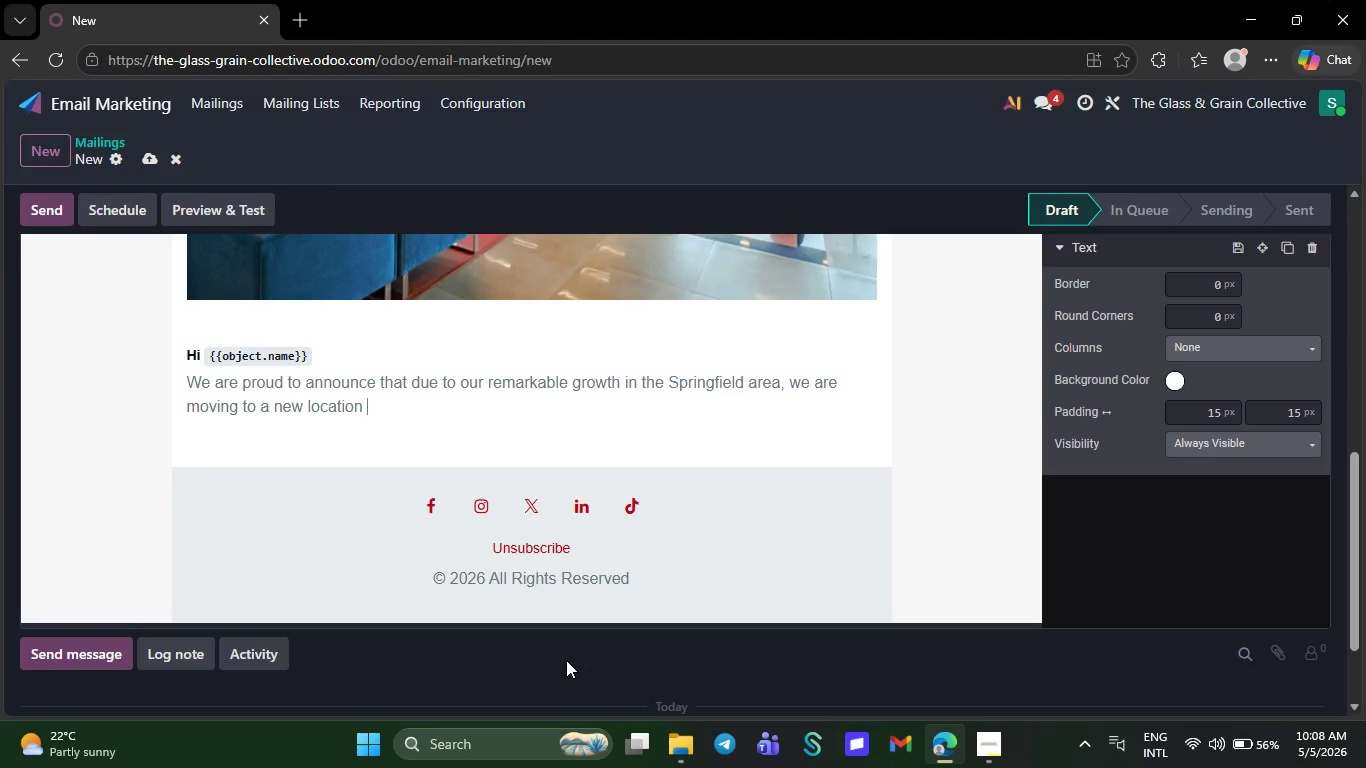 
key(Backspace)
 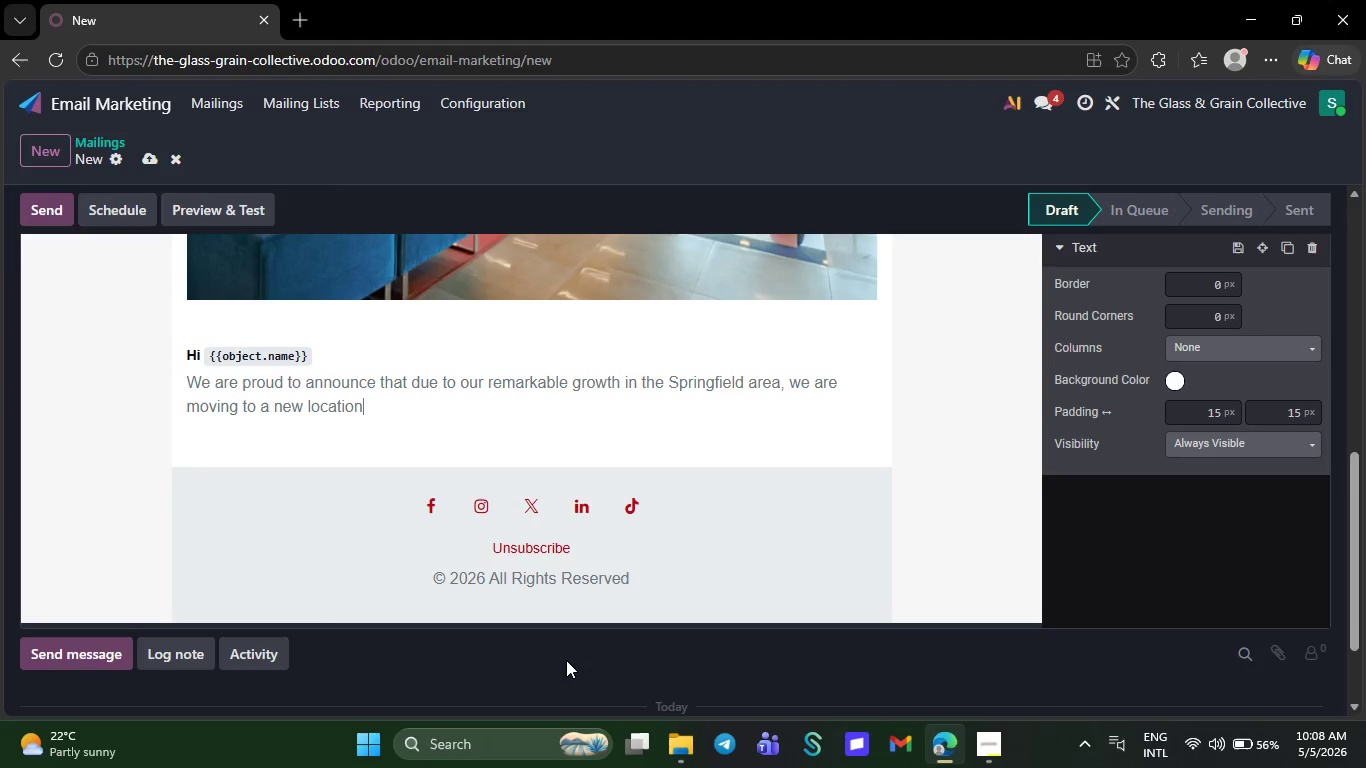 
key(Backspace)
 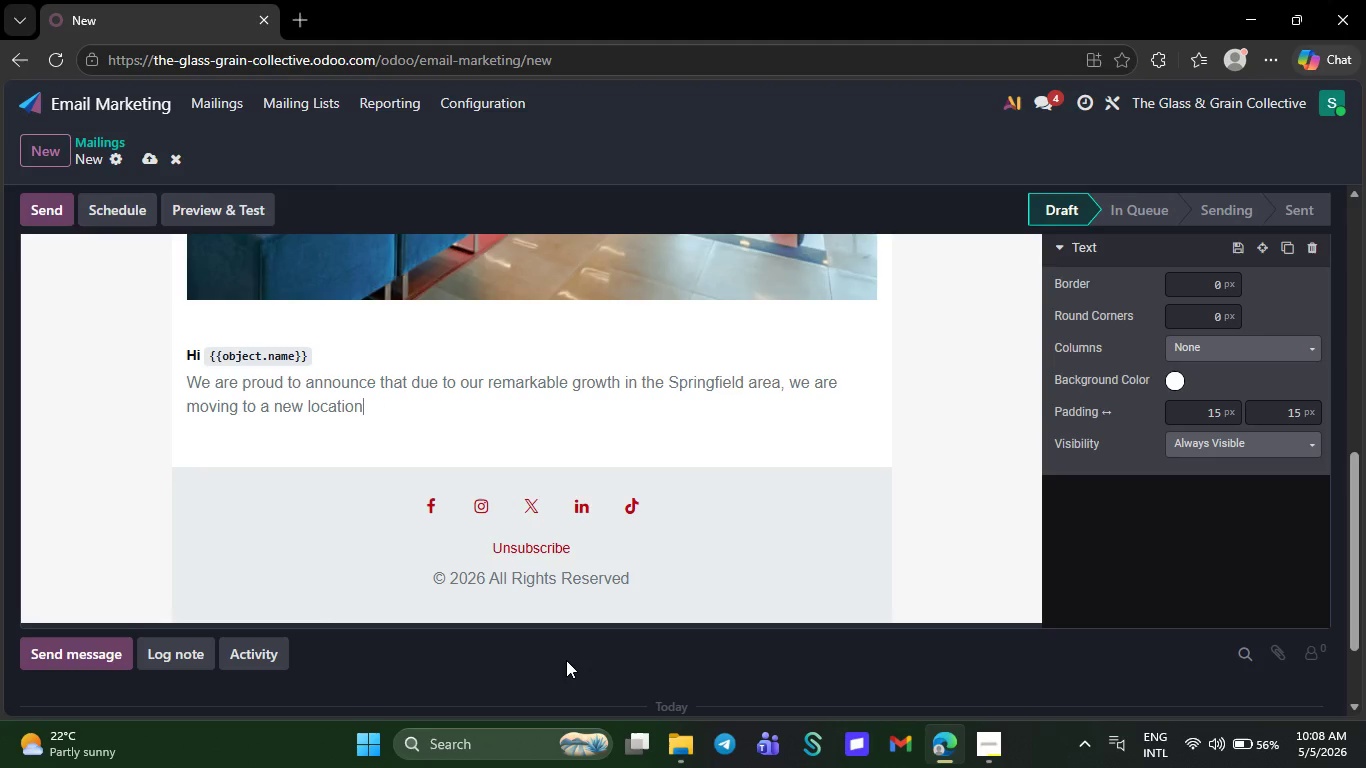 
key(Backspace)
 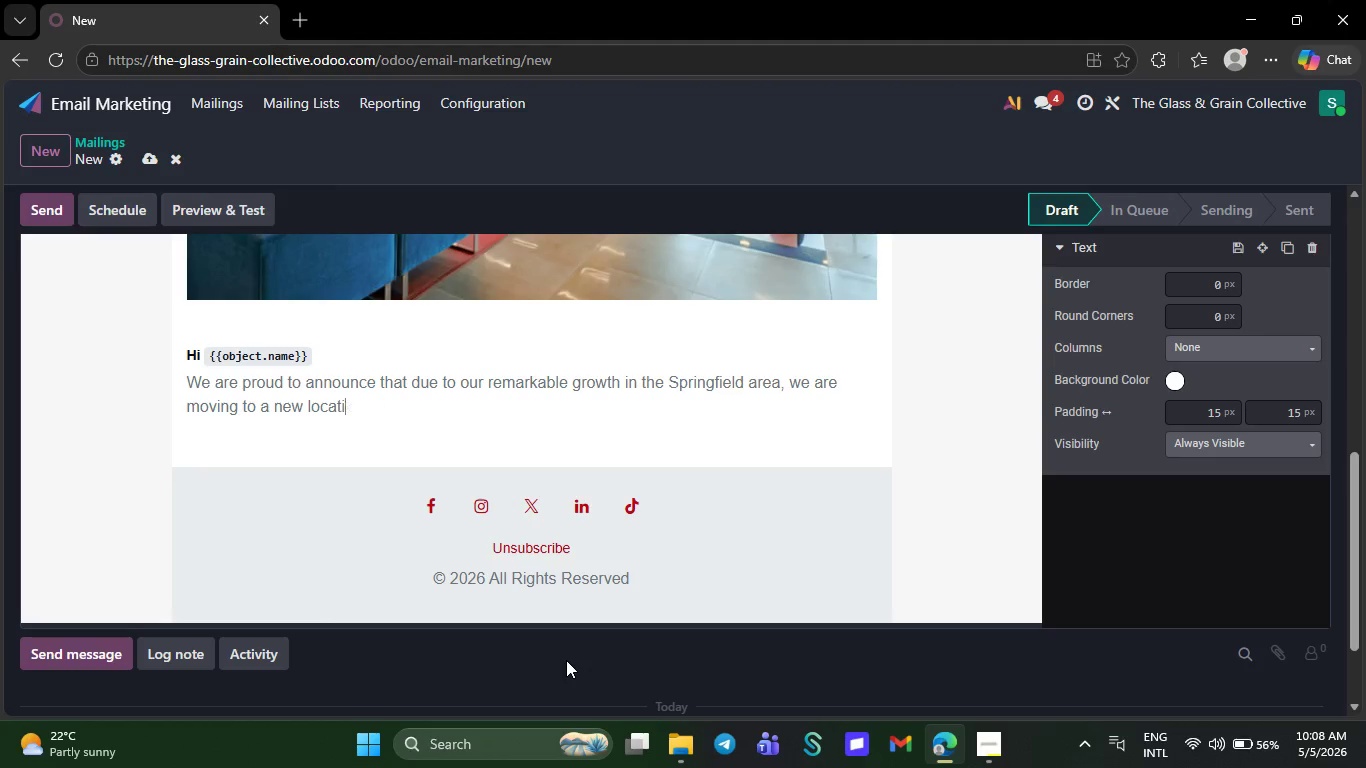 
key(Backspace)
 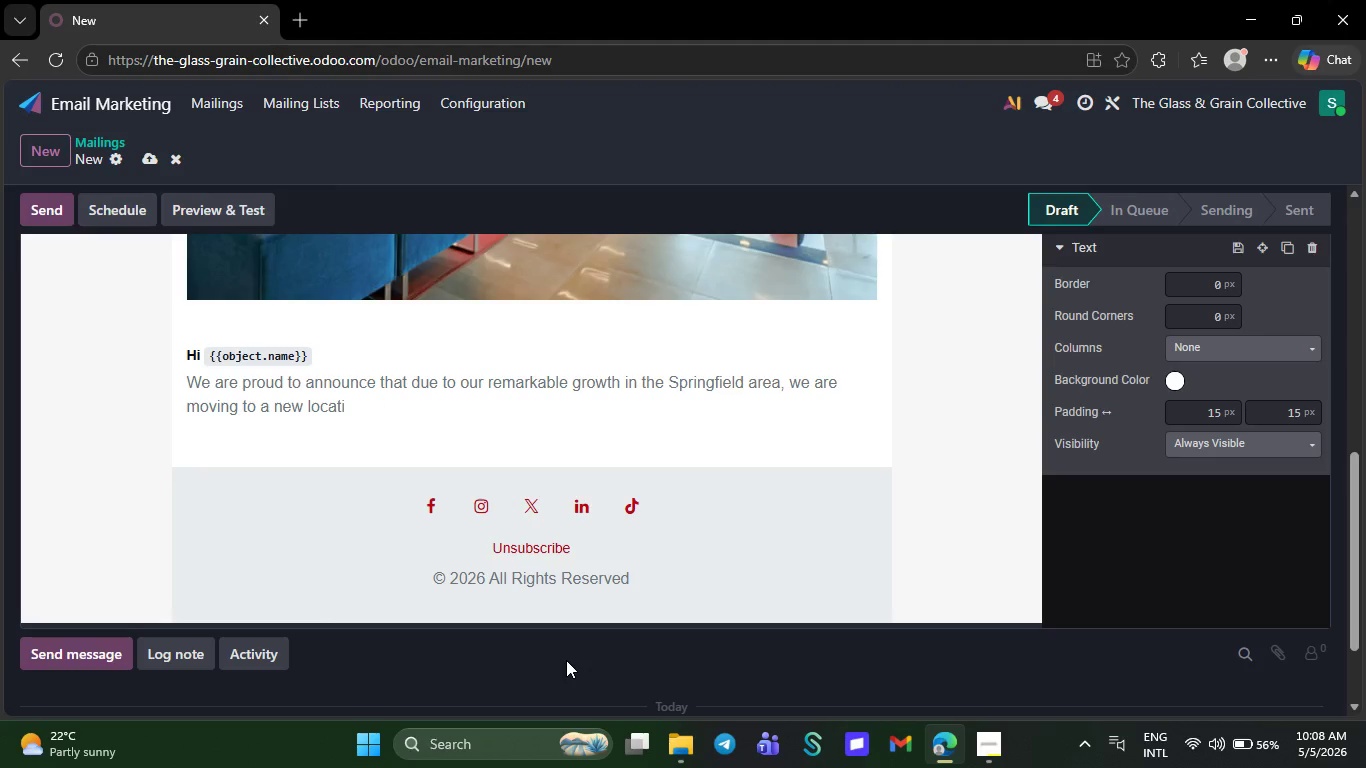 
key(Backspace)
 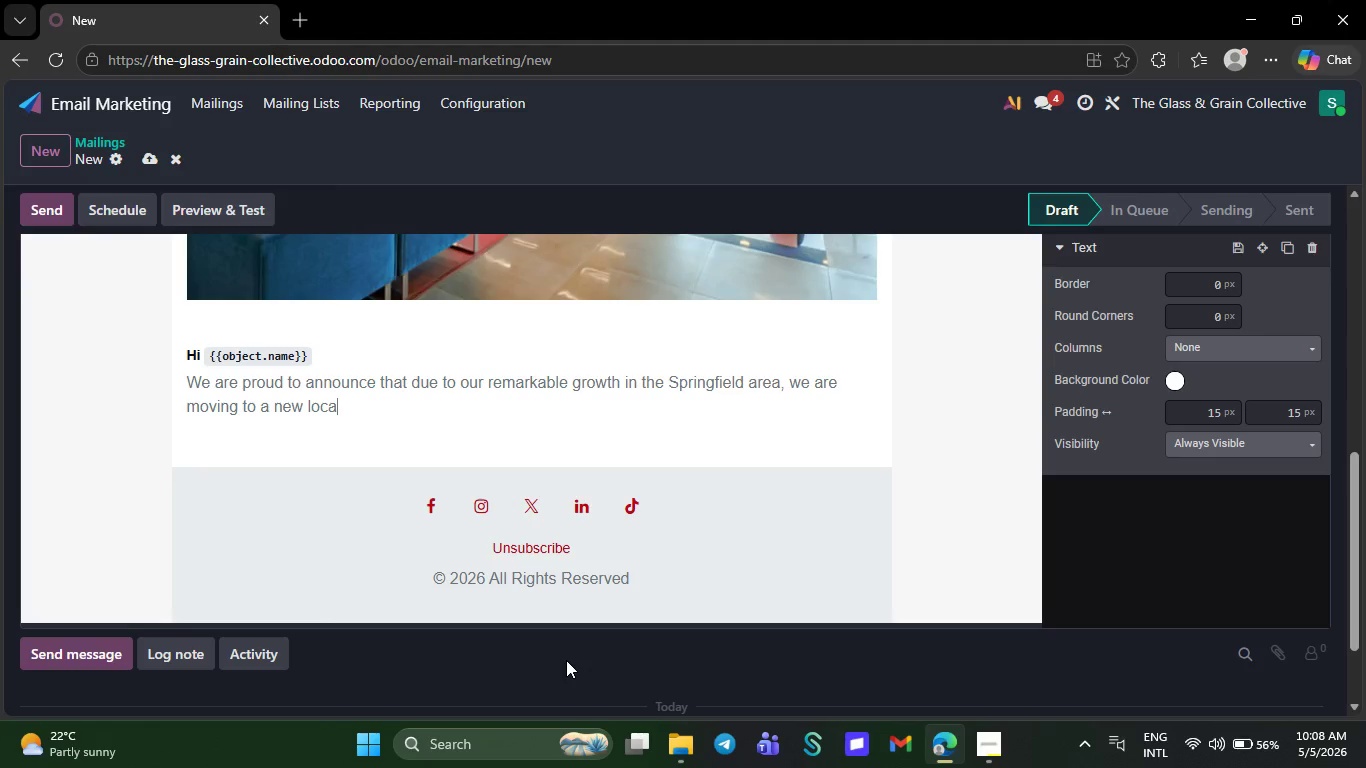 
key(Backspace)
 